 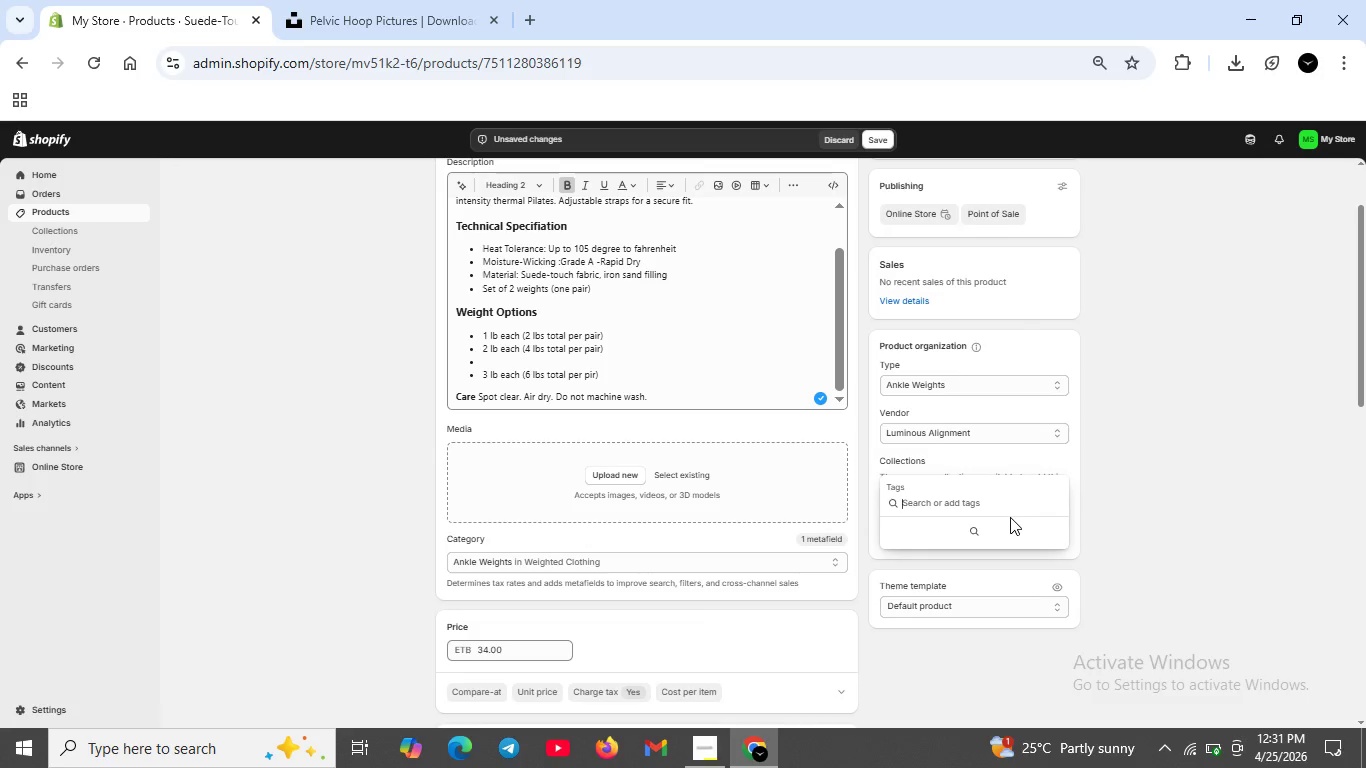 
type(Ankle Weights)
 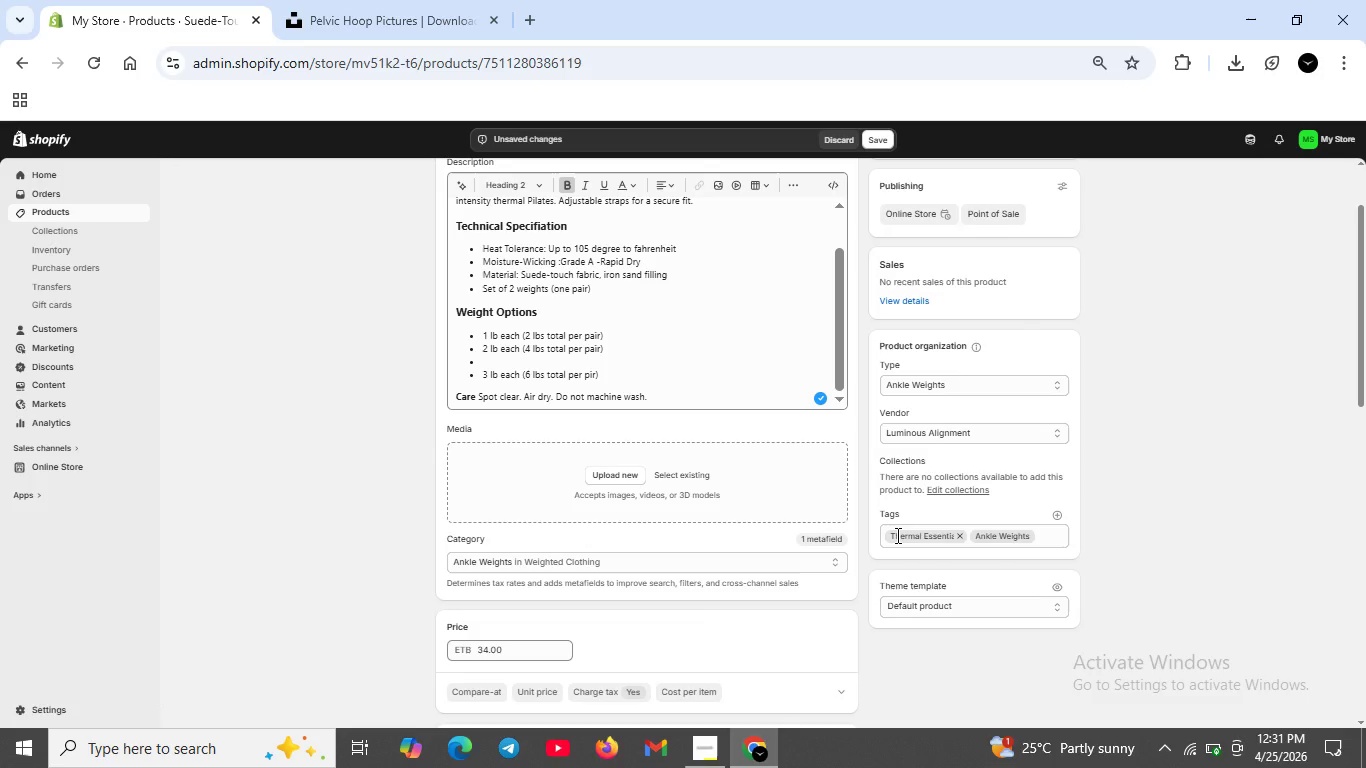 
wait(16.59)
 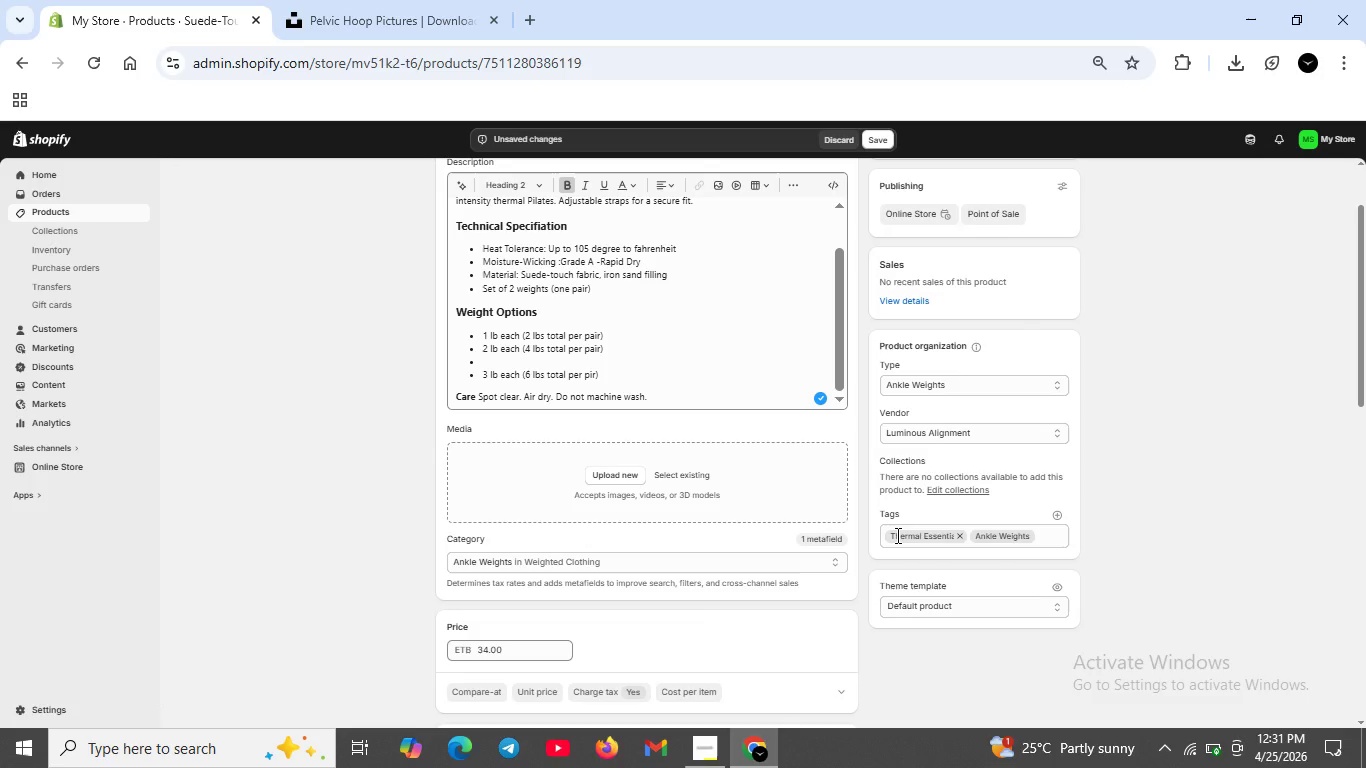 
left_click([1057, 514])
 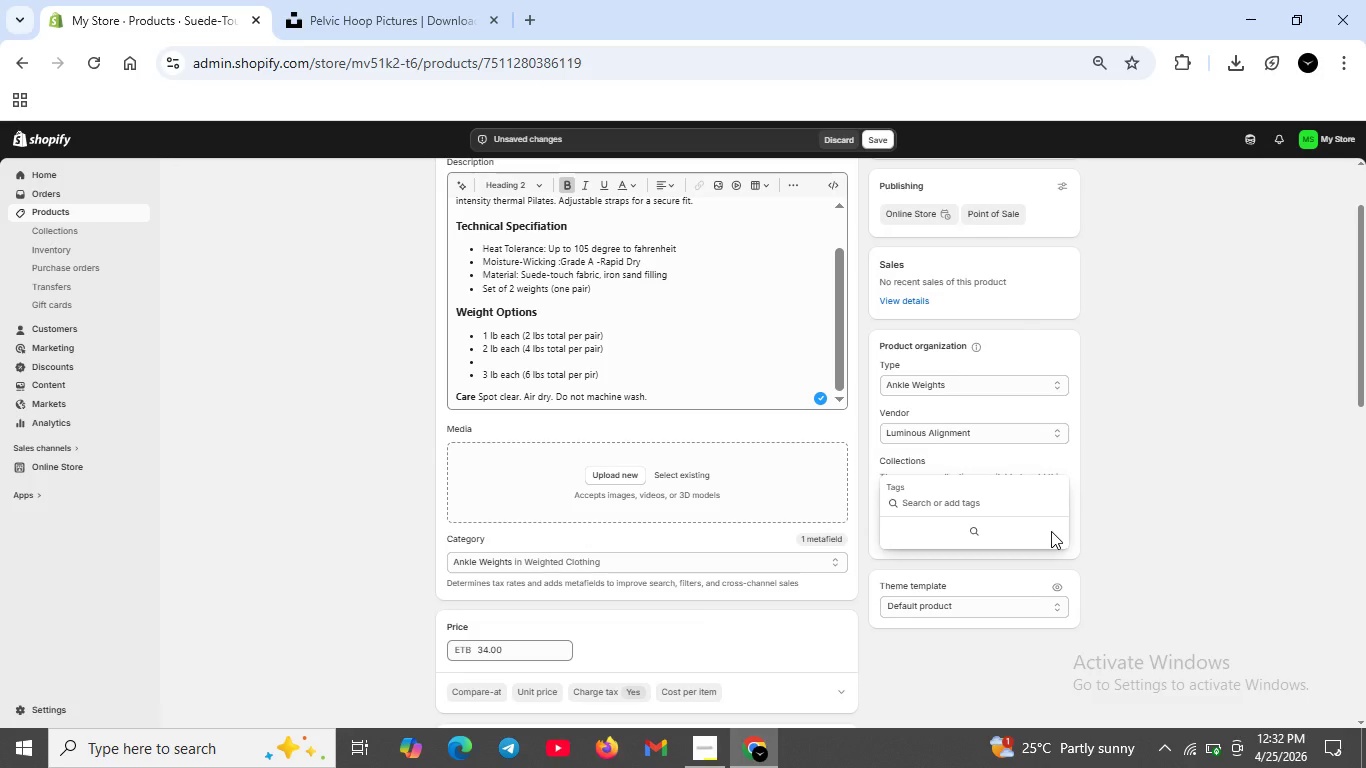 
type(Weighted)
 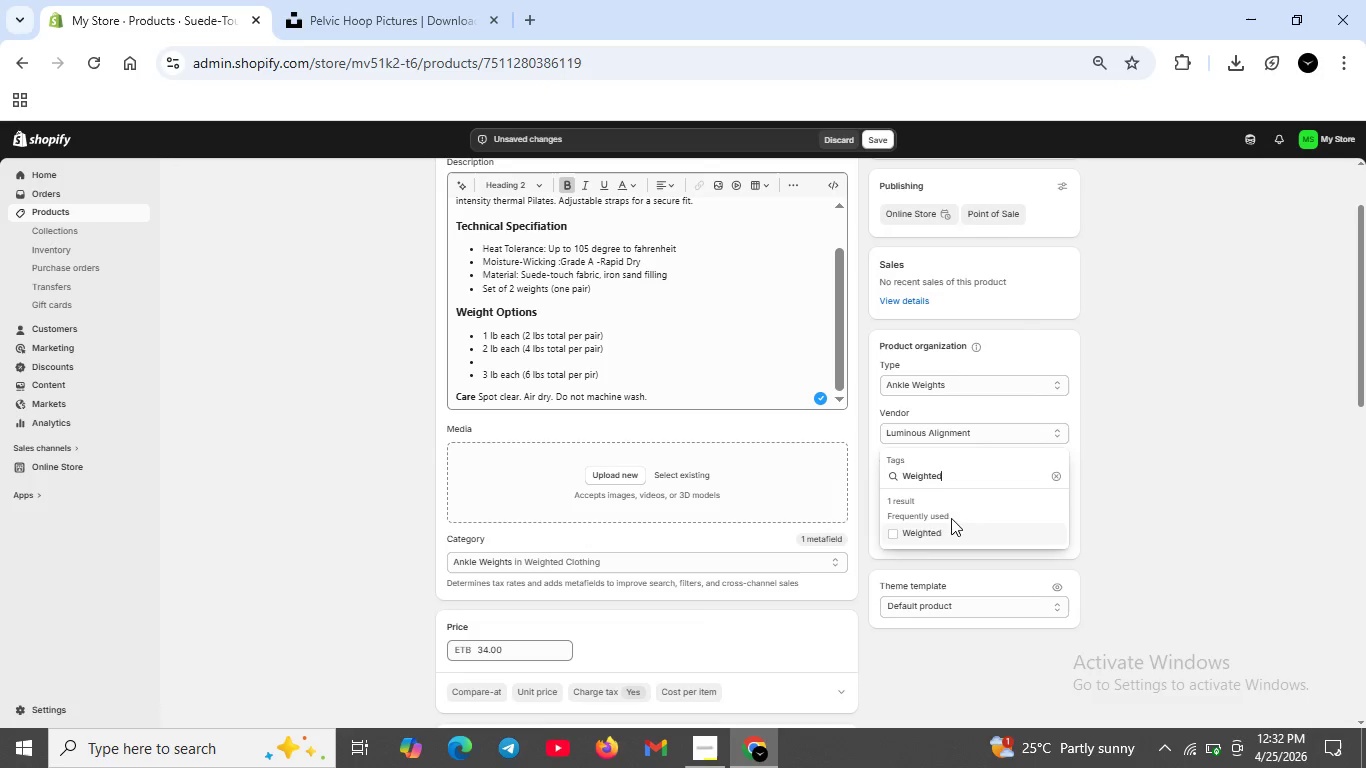 
left_click([893, 534])
 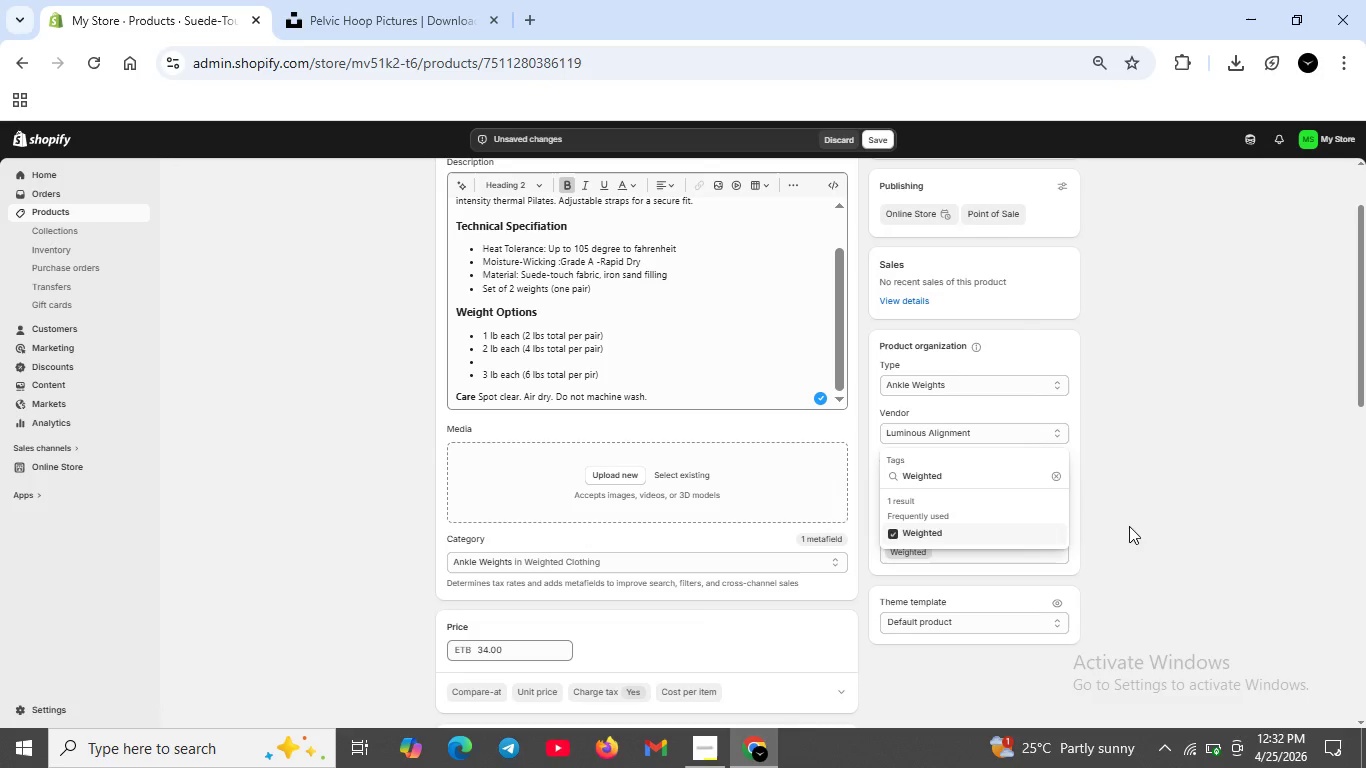 
left_click([1129, 526])
 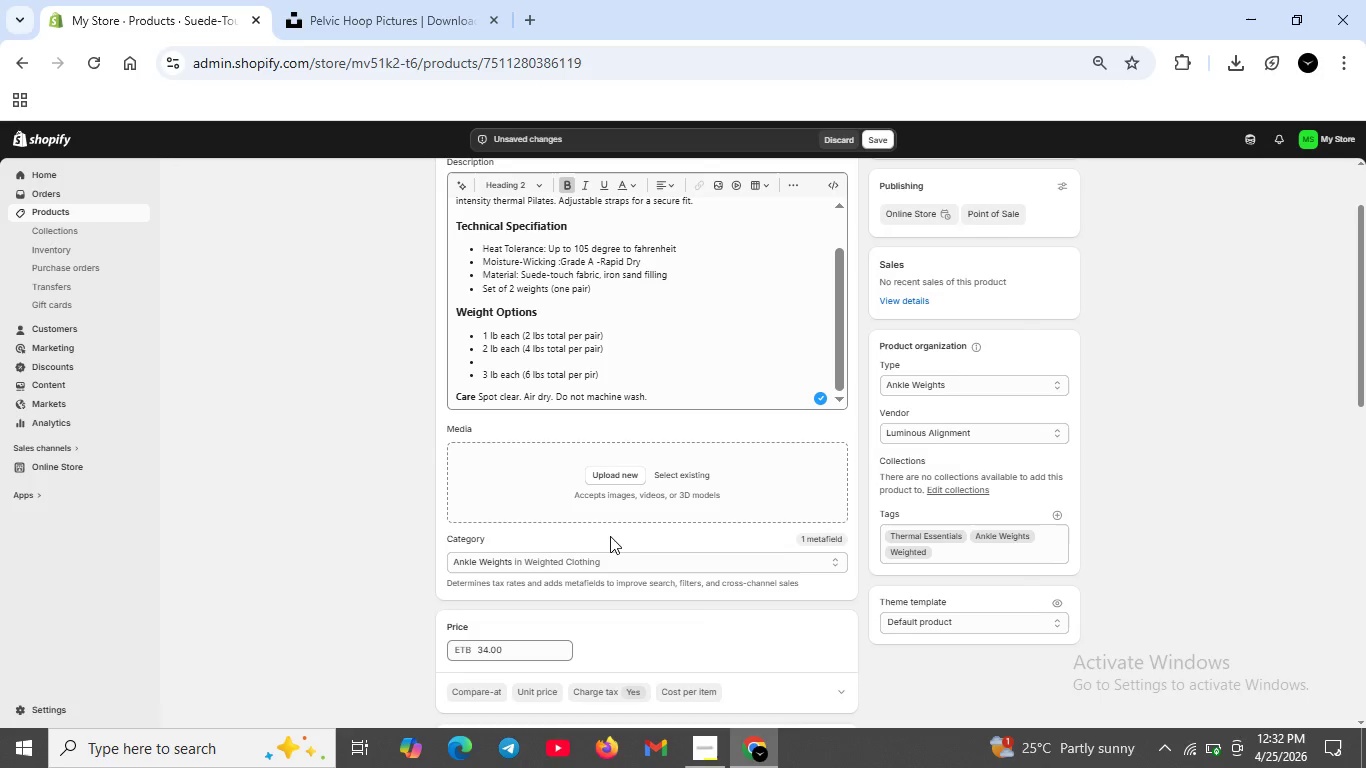 
wait(10.56)
 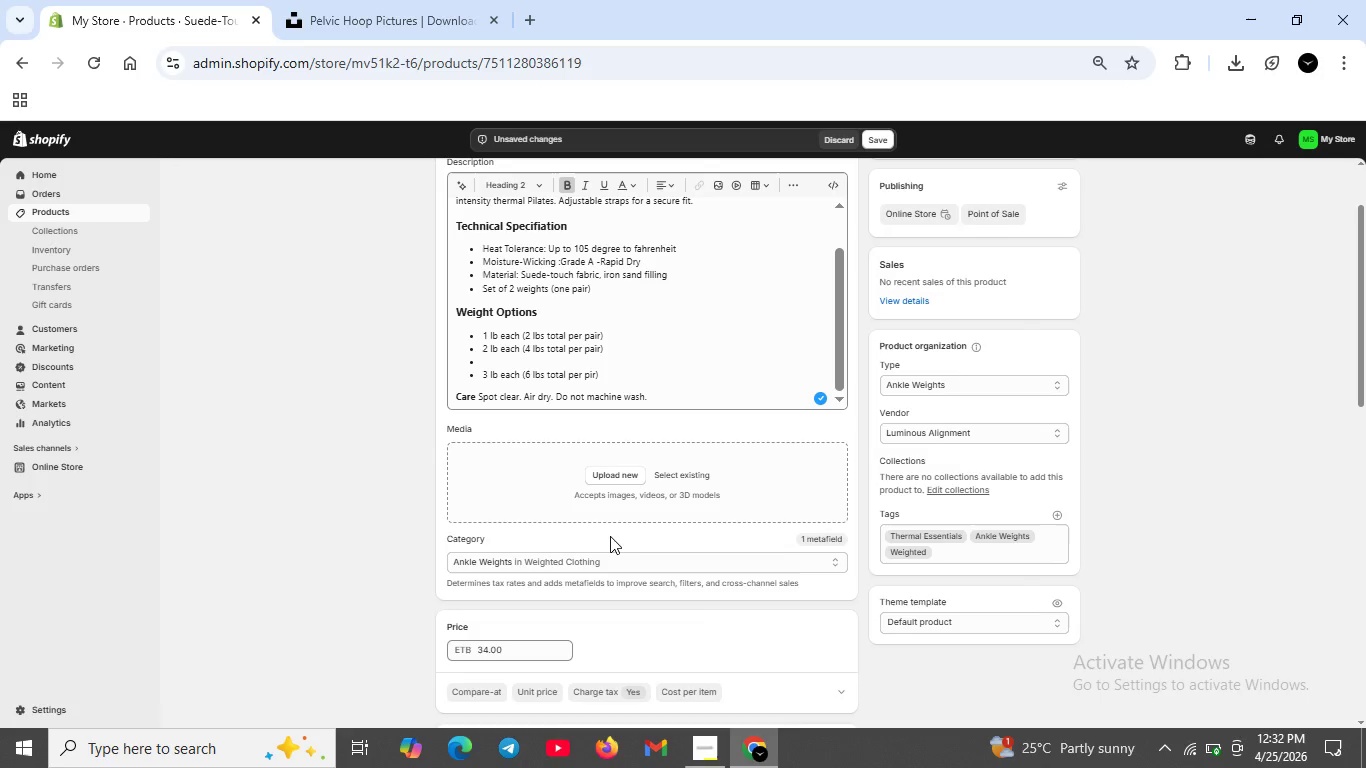 
scroll: coordinate [503, 591], scroll_direction: down, amount: 4.0
 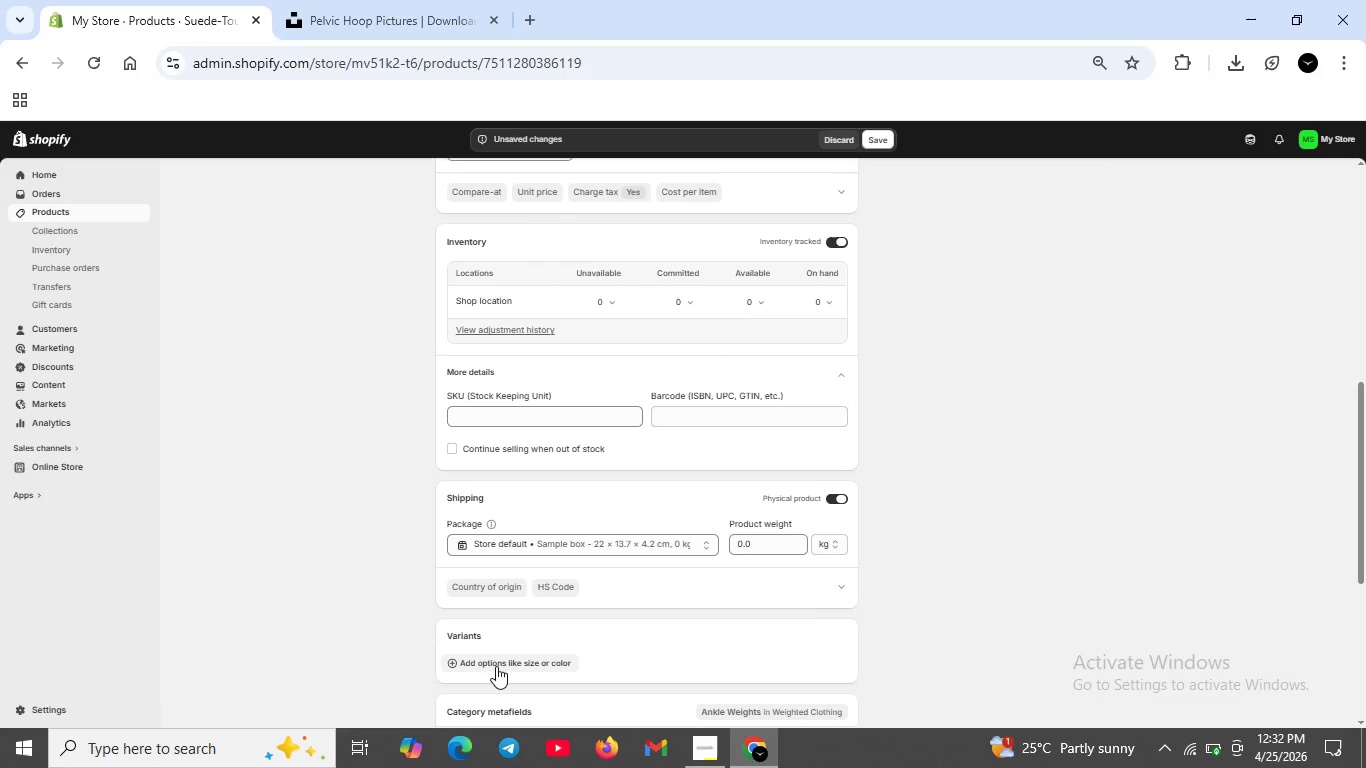 
left_click([496, 666])
 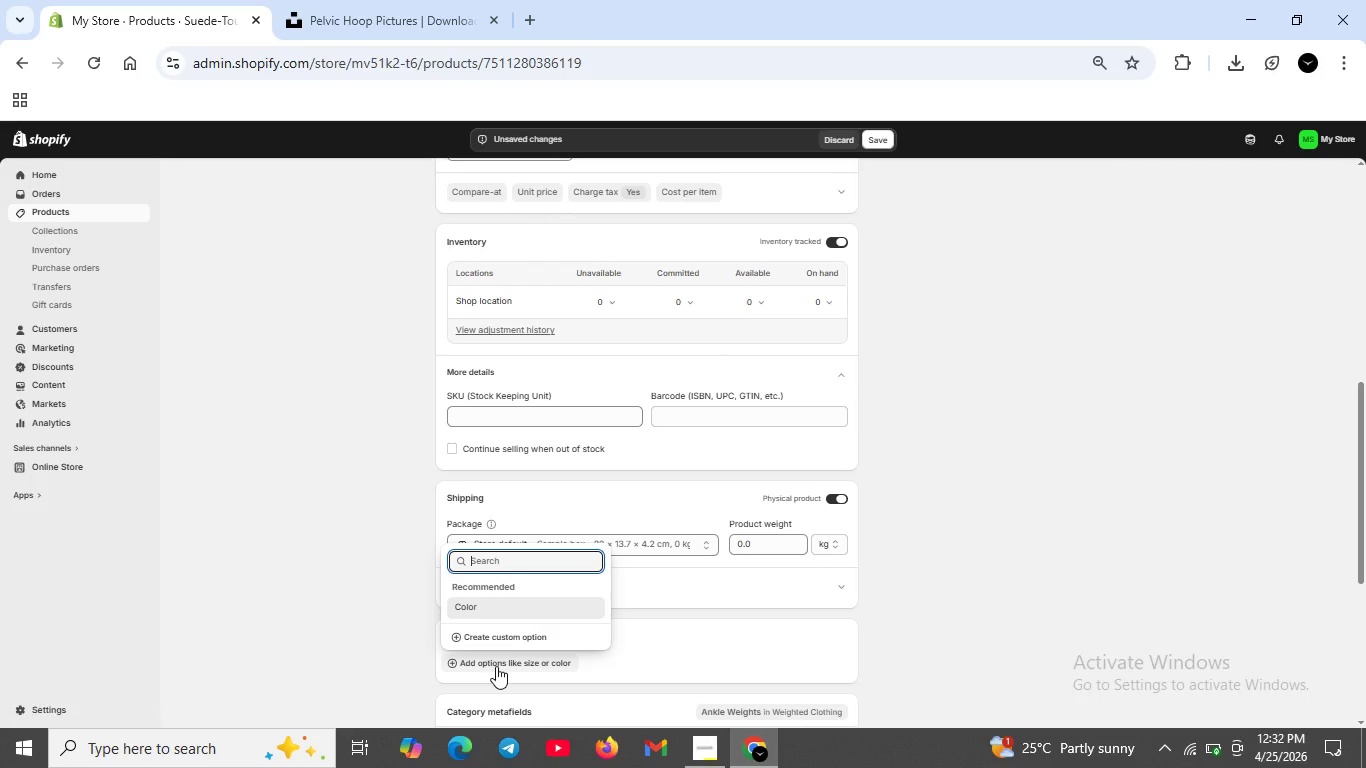 
scroll: coordinate [496, 666], scroll_direction: down, amount: 1.0
 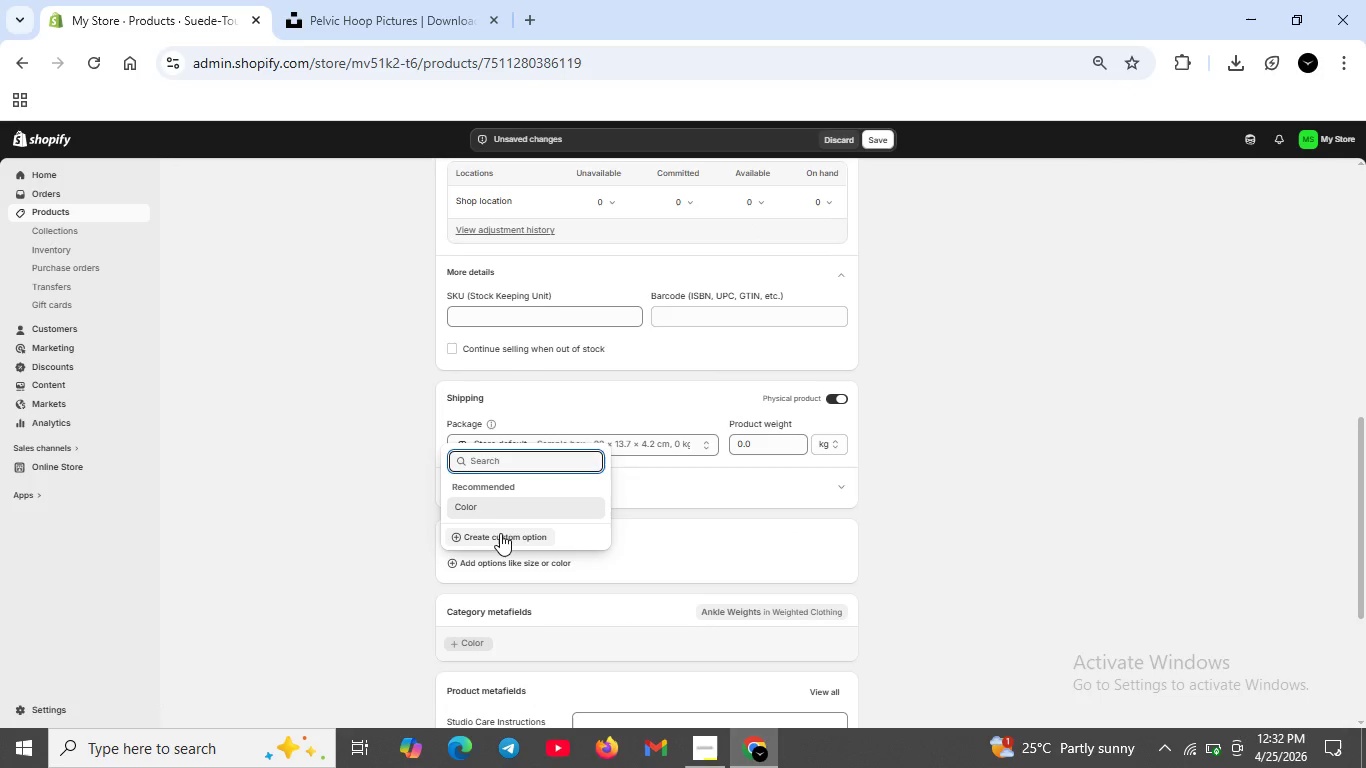 
left_click([501, 534])
 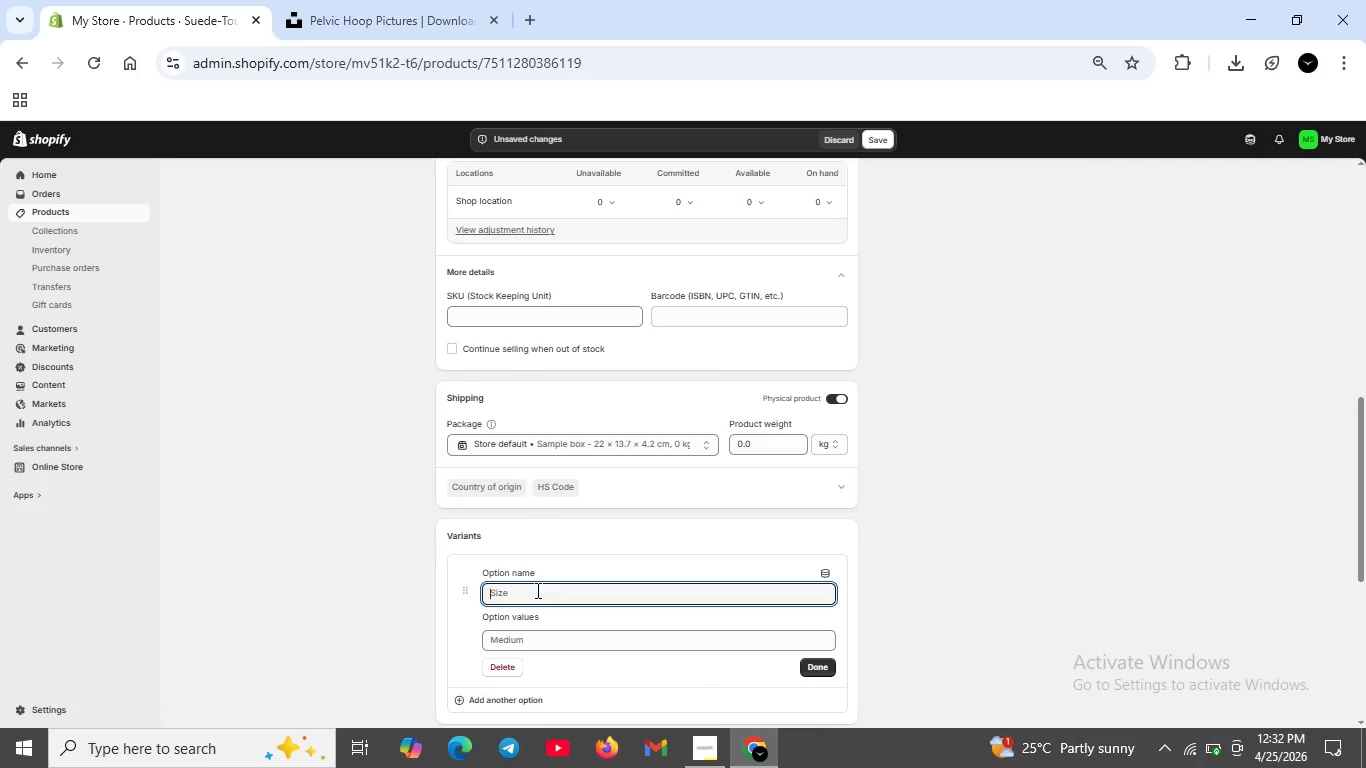 
scroll: coordinate [536, 590], scroll_direction: down, amount: 1.0
 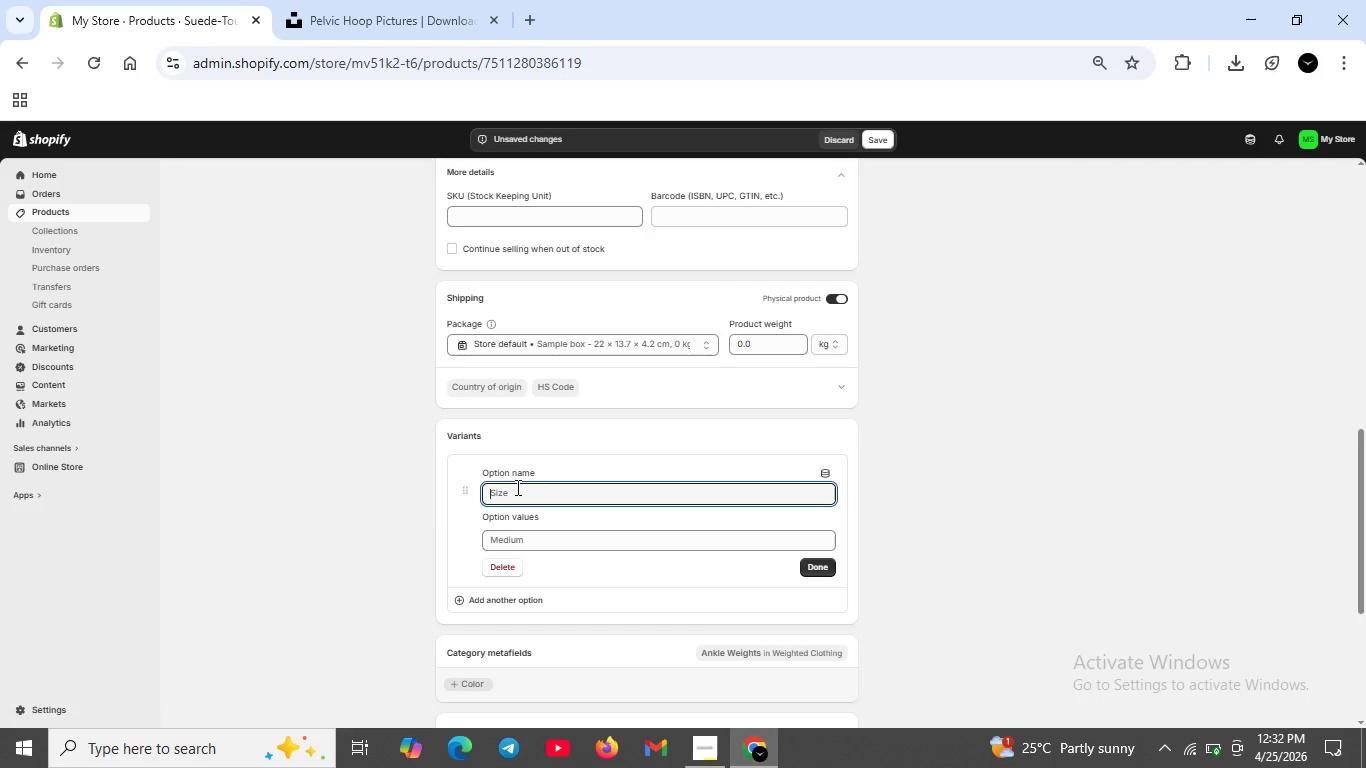 
left_click([516, 489])
 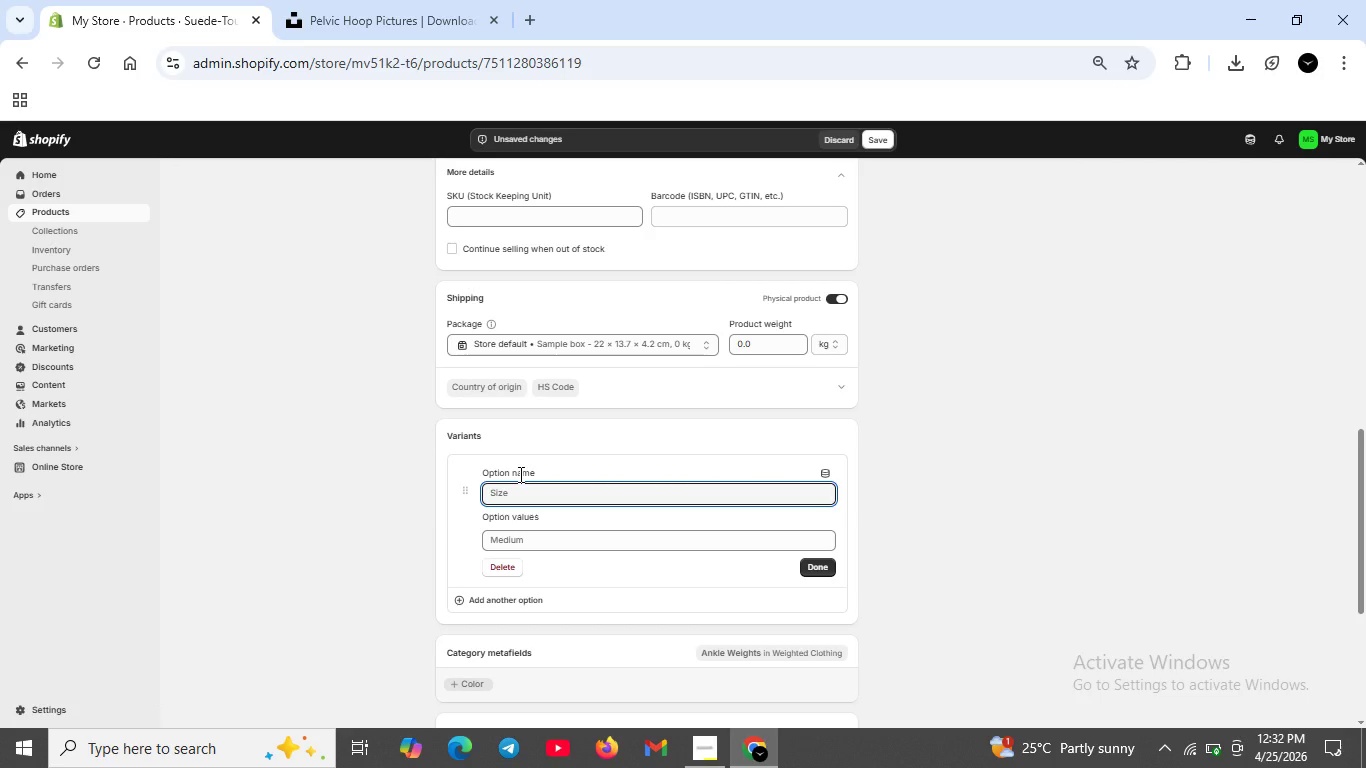 
type(Weight )
 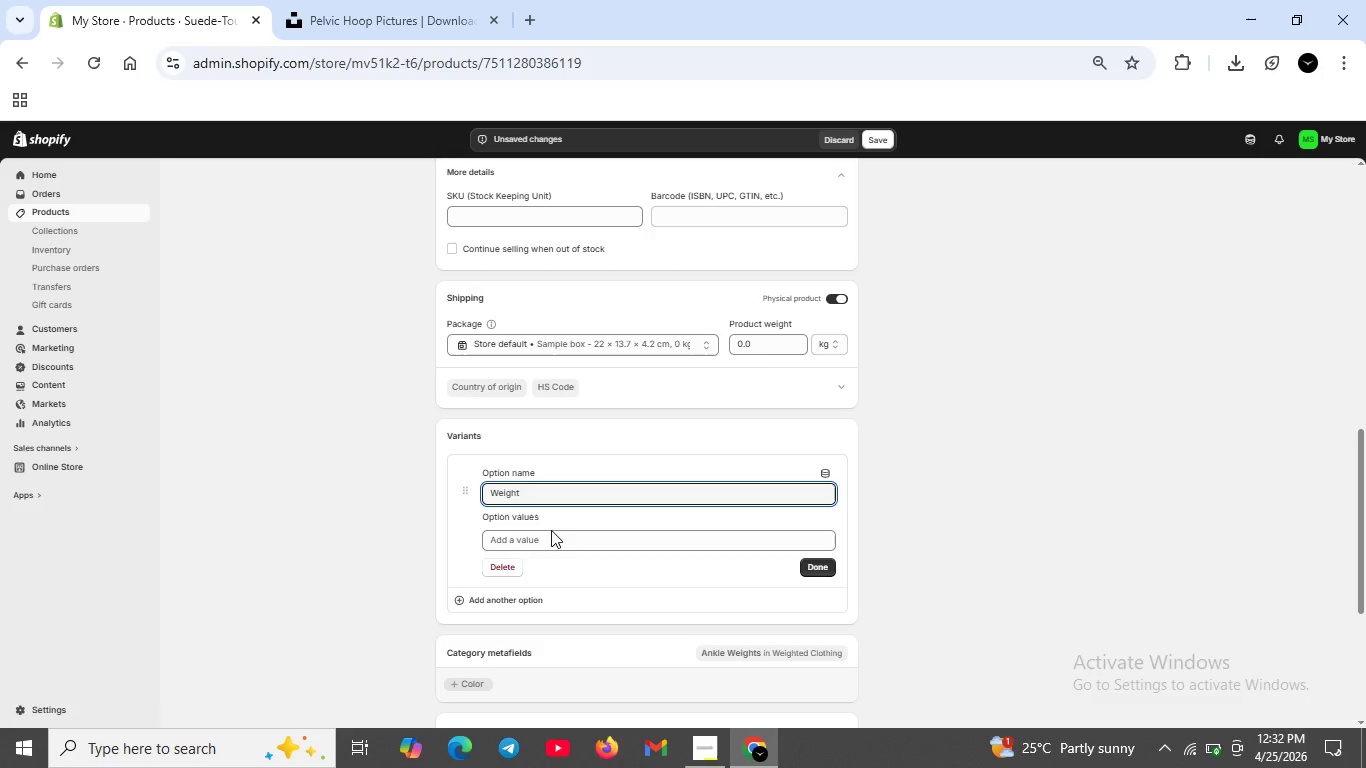 
left_click([546, 548])
 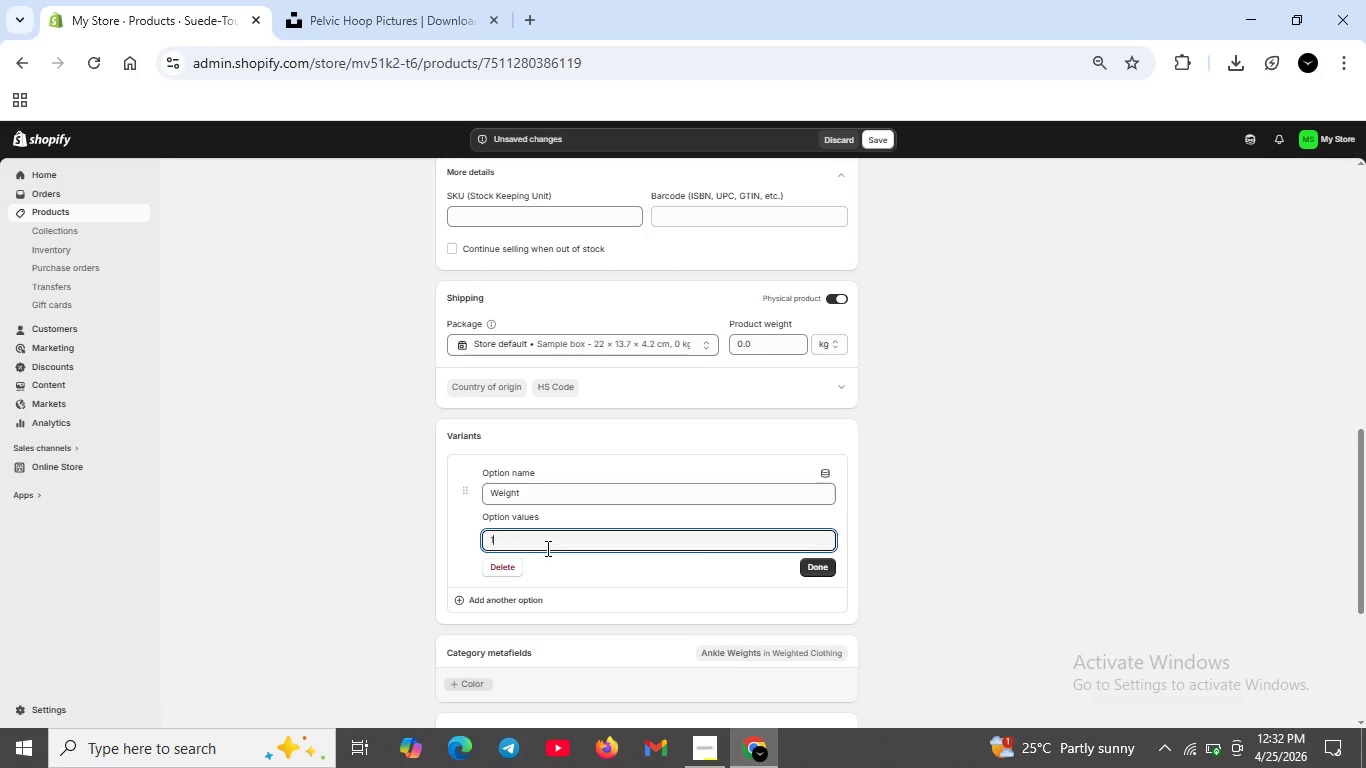 
type(1b lb)
key(Backspace)
key(Backspace)
key(Backspace)
key(Backspace)
key(Backspace)
key(Backspace)
type(1 lb )
 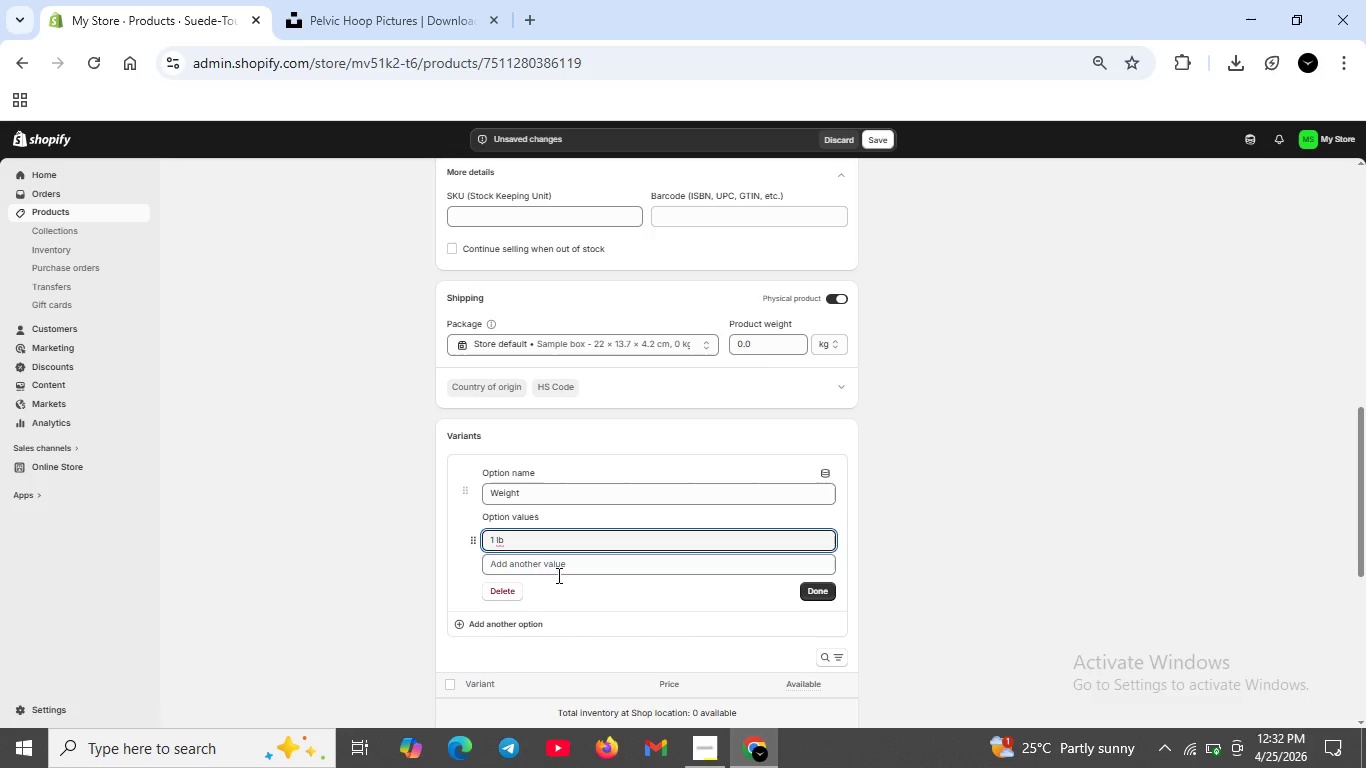 
left_click([561, 569])
 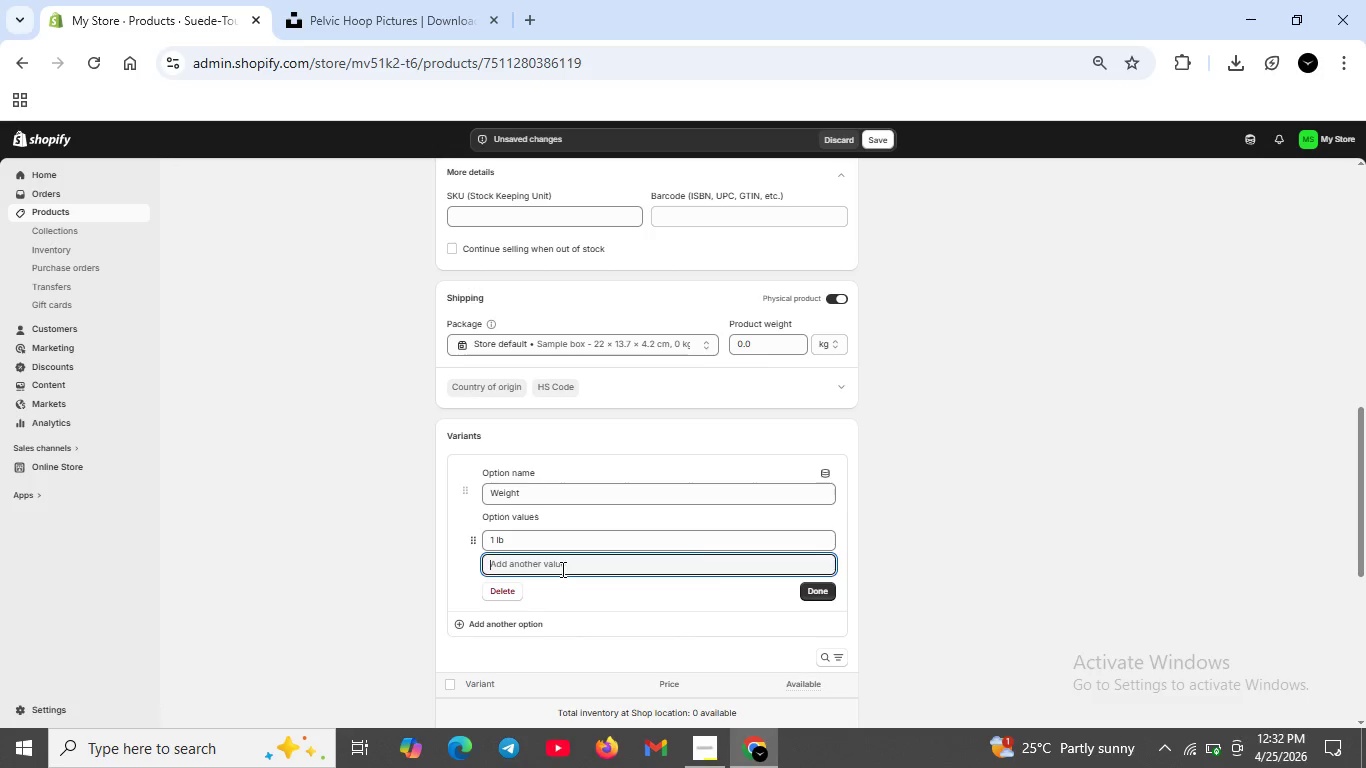 
type(2 lb )
 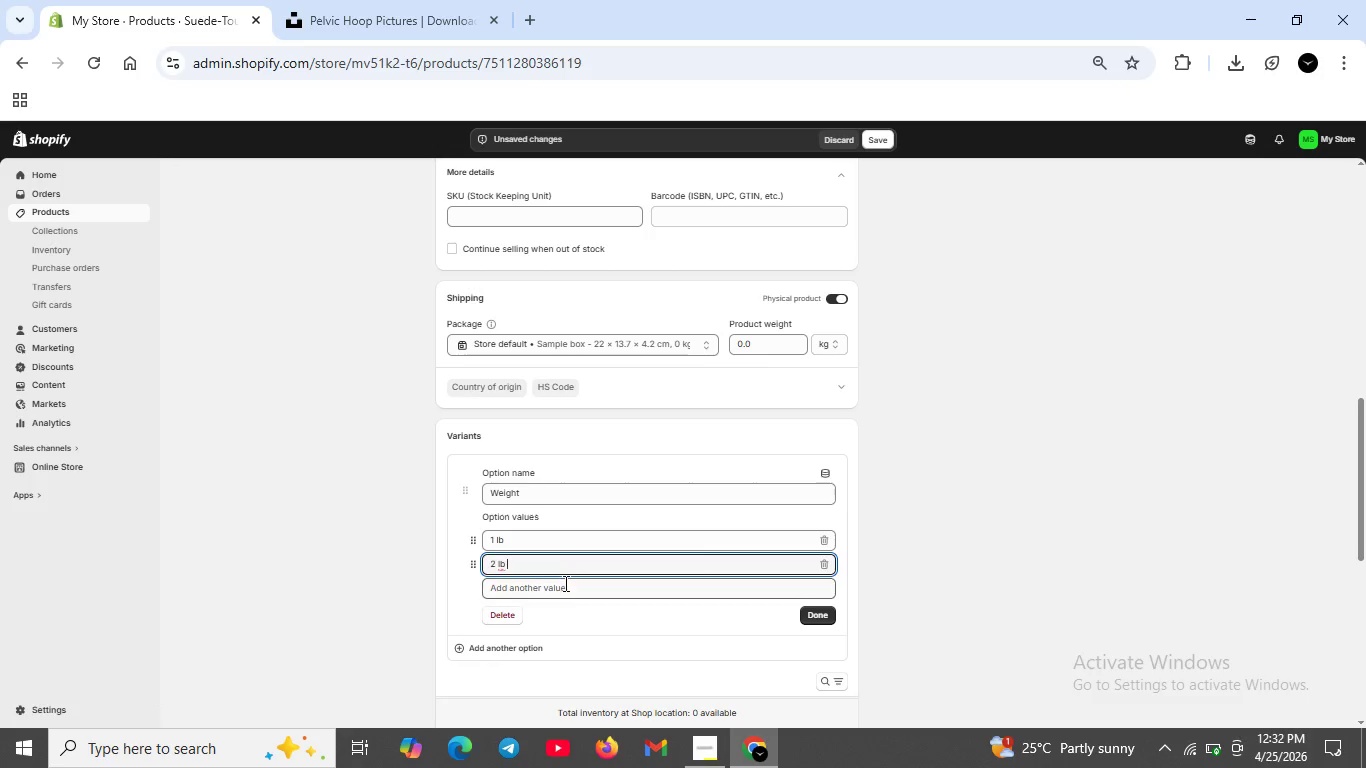 
left_click([564, 589])
 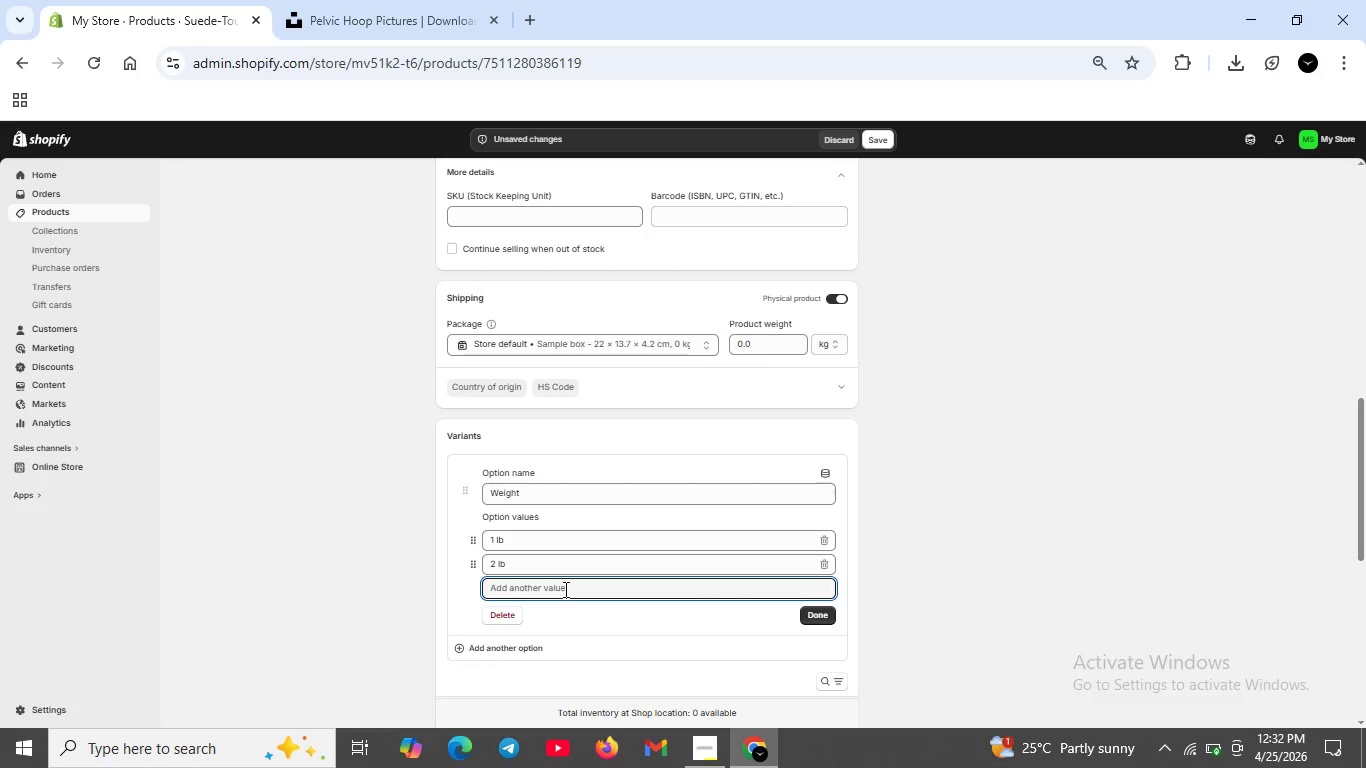 
type(3 lb )
 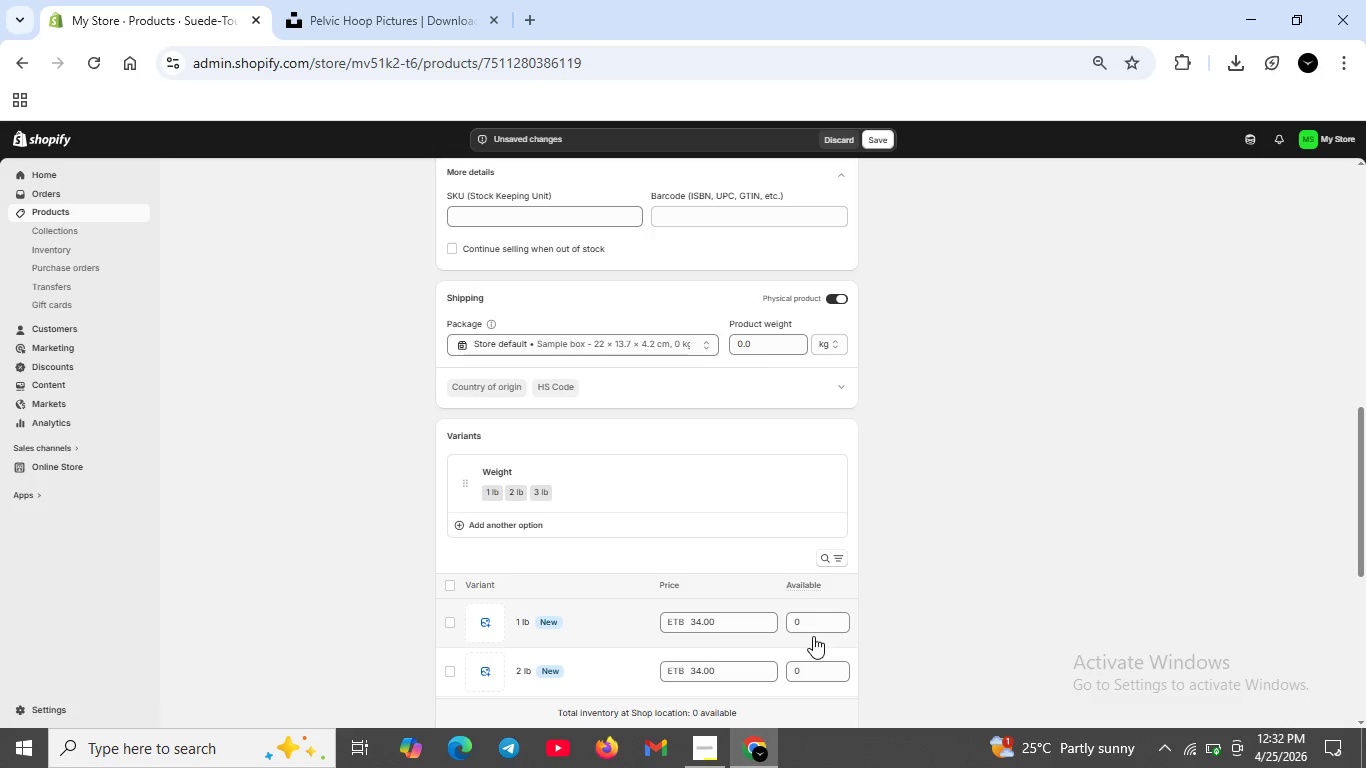 
wait(6.83)
 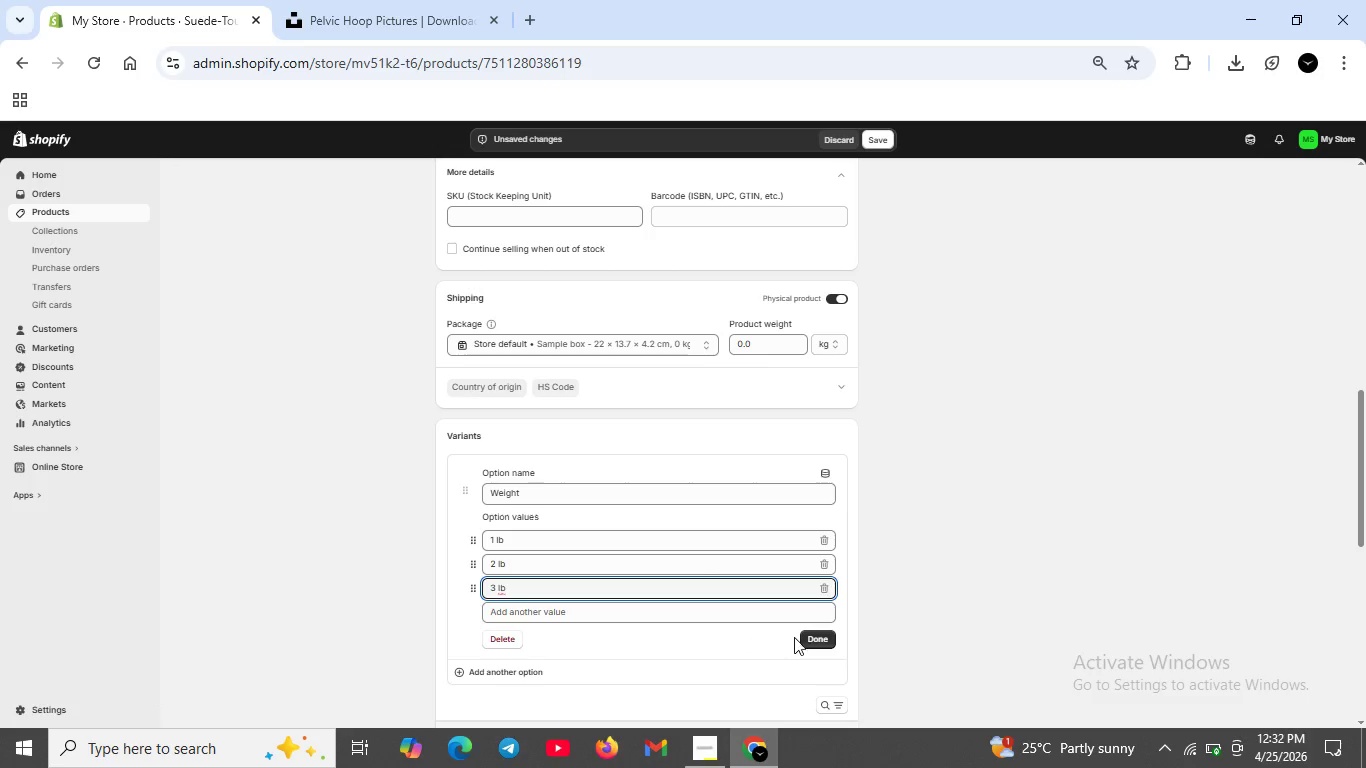 
scroll: coordinate [554, 631], scroll_direction: down, amount: 1.0
 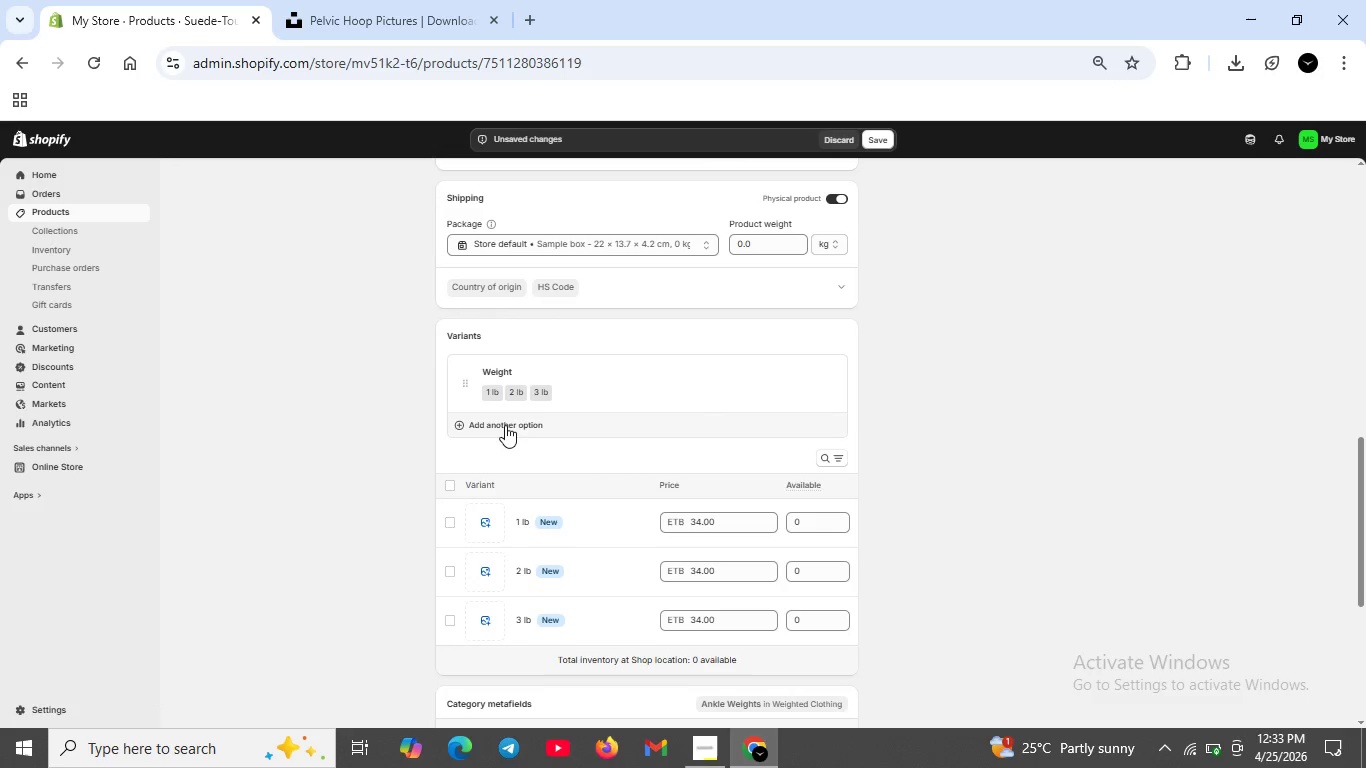 
left_click([505, 424])
 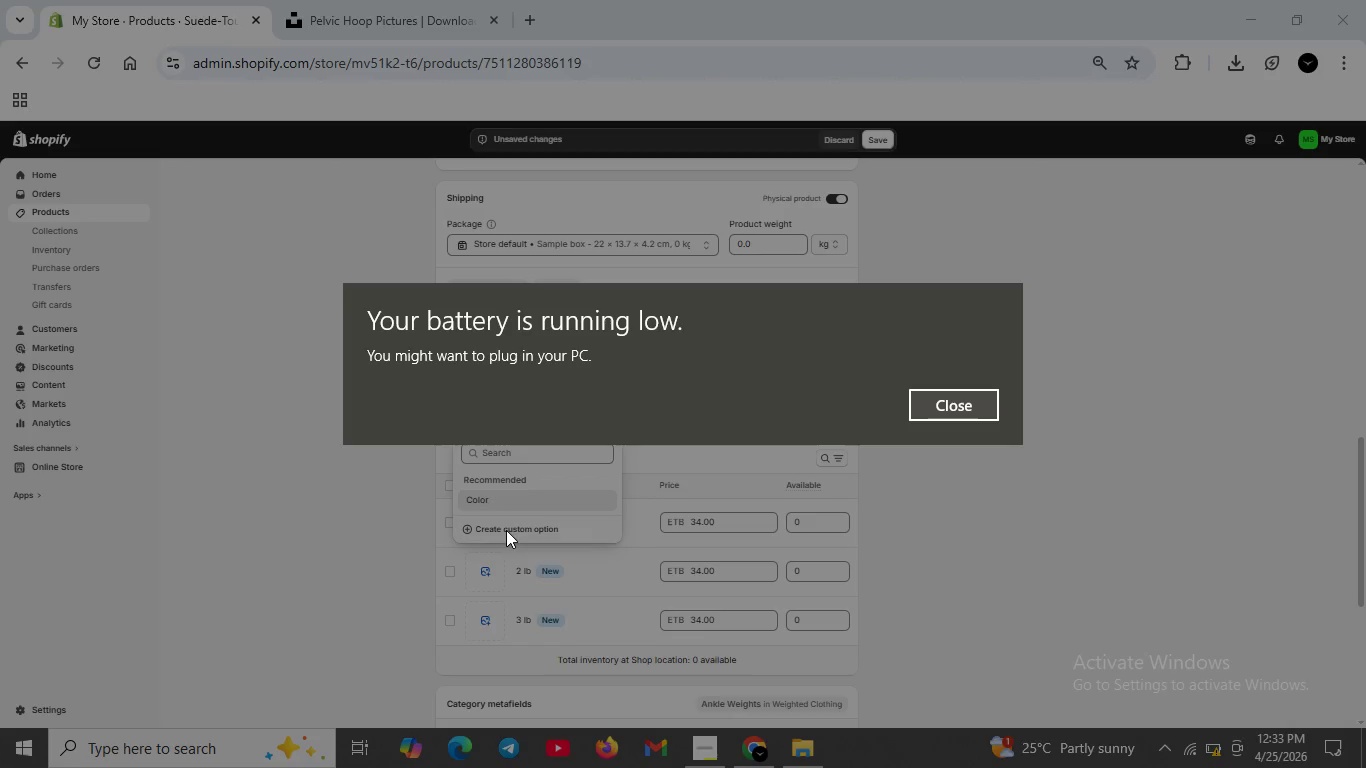 
wait(14.92)
 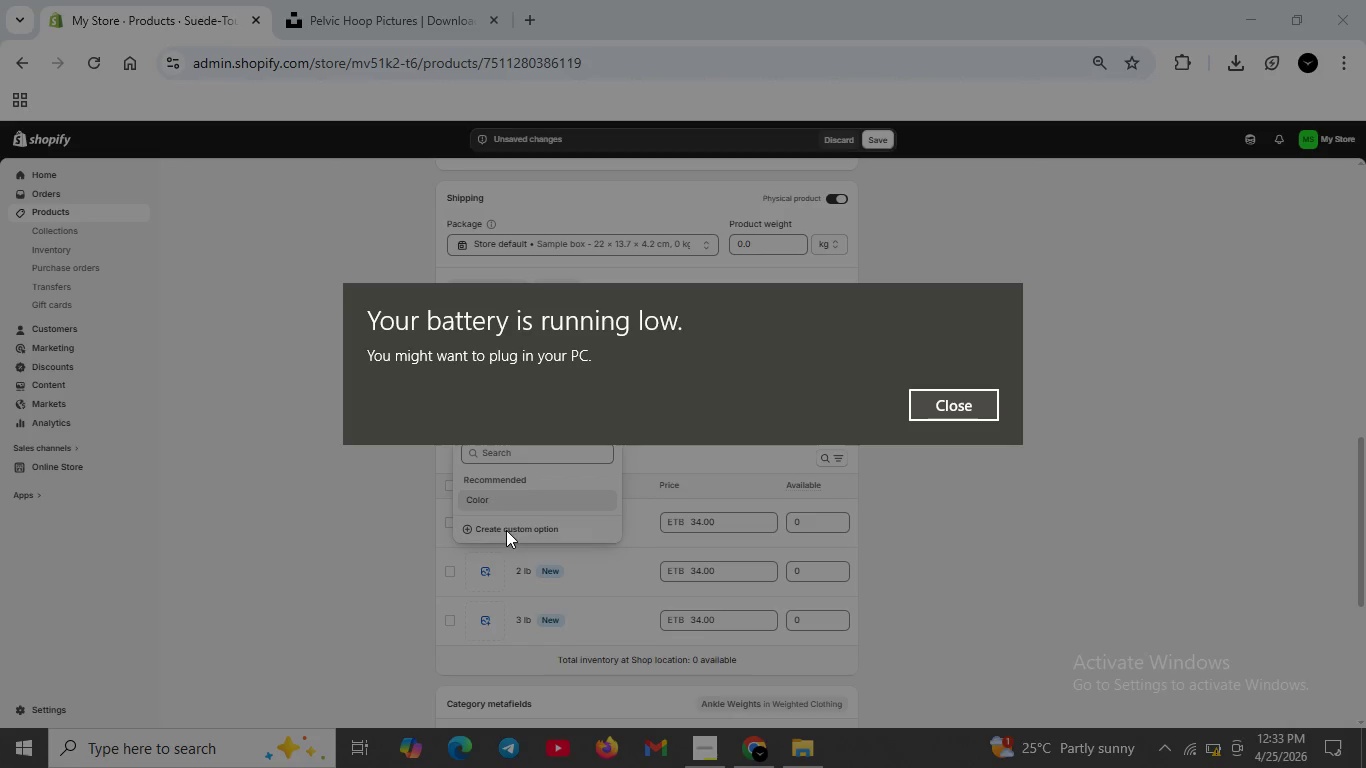 
left_click([530, 527])
 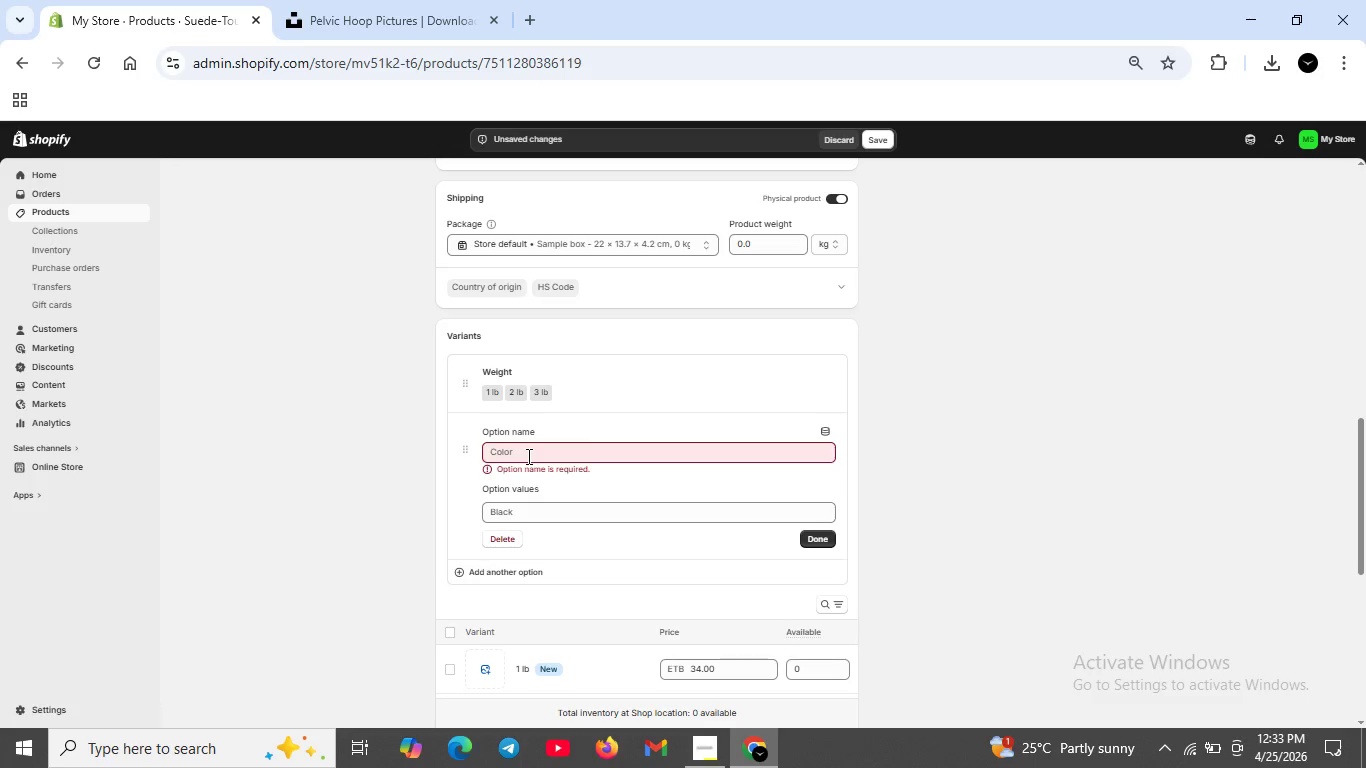 
type(Surface TEX)
key(Backspace)
key(Backspace)
type(et[Home])
 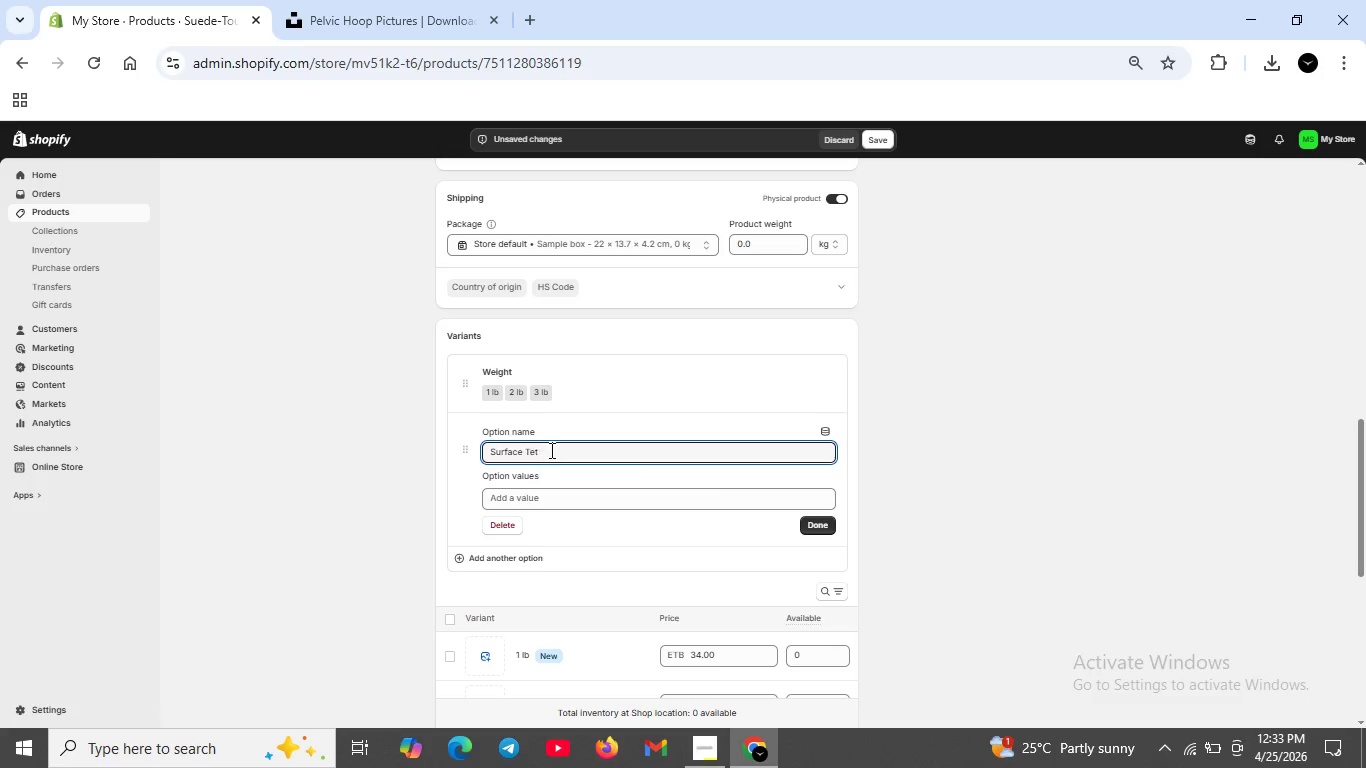 
left_click([550, 450])
 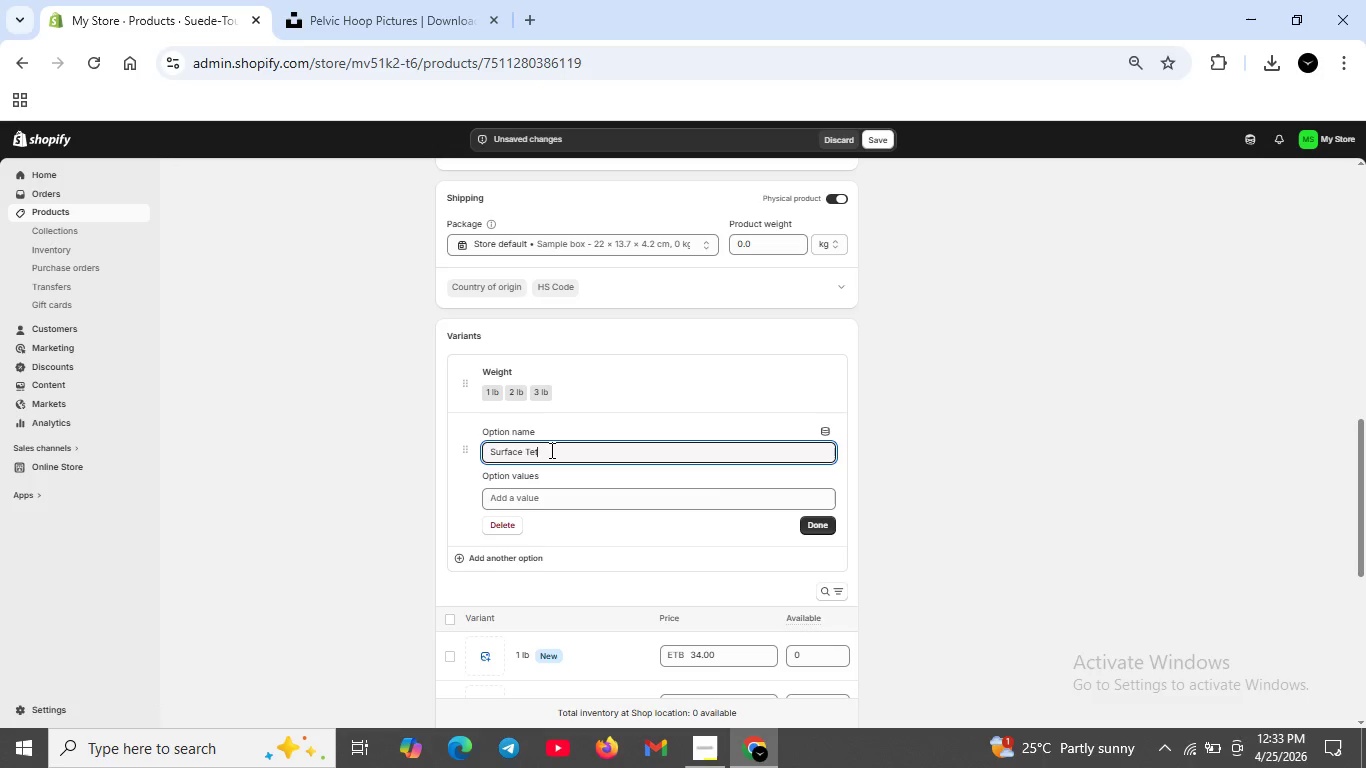 
key(Backspace)
type(xture)
 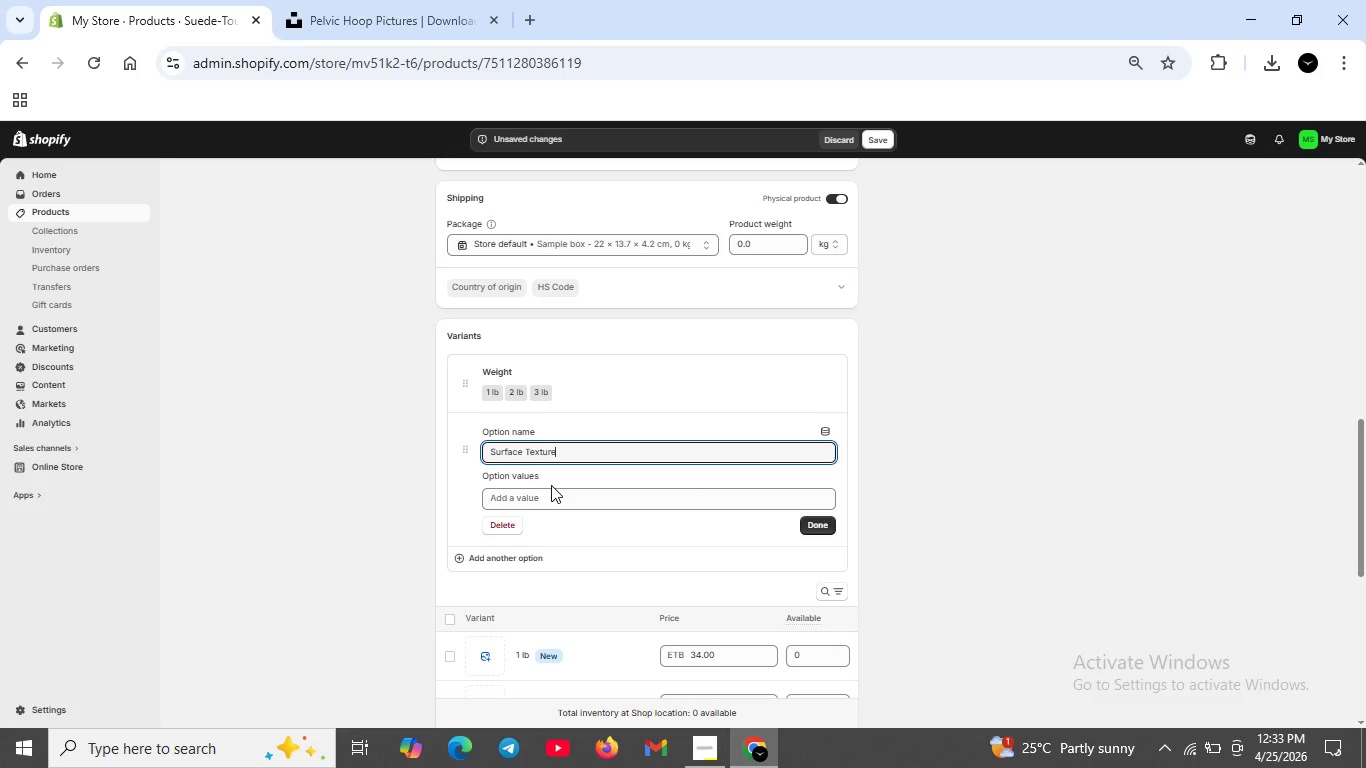 
left_click([552, 498])
 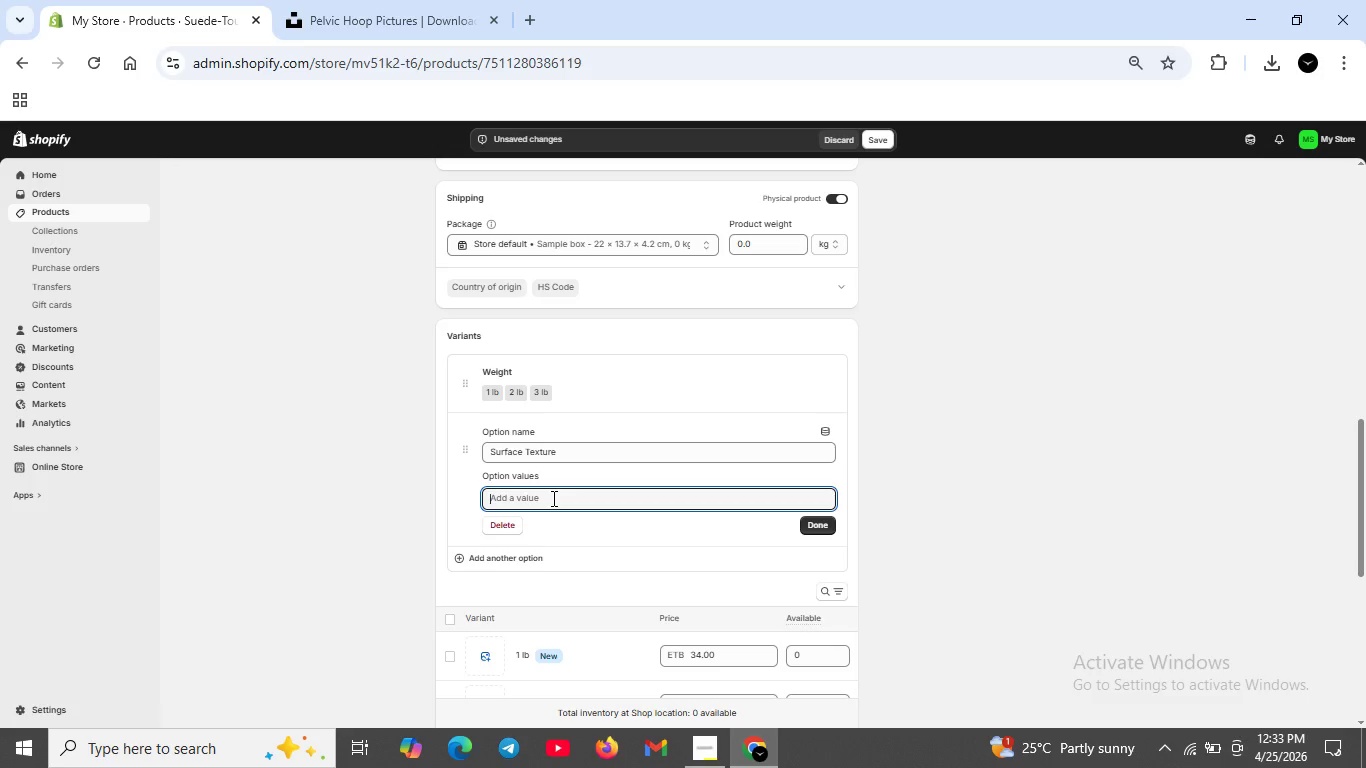 
type(Fine-Grit)
 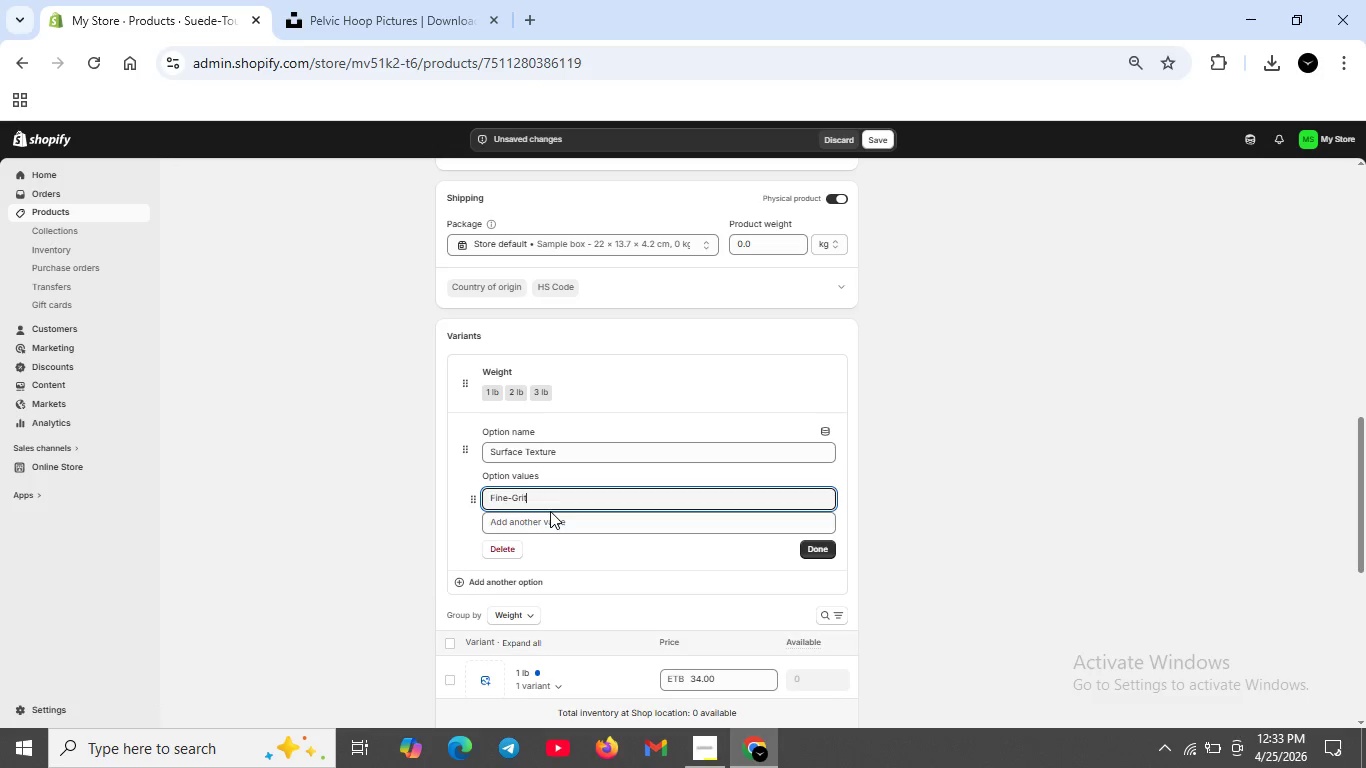 
left_click([550, 519])
 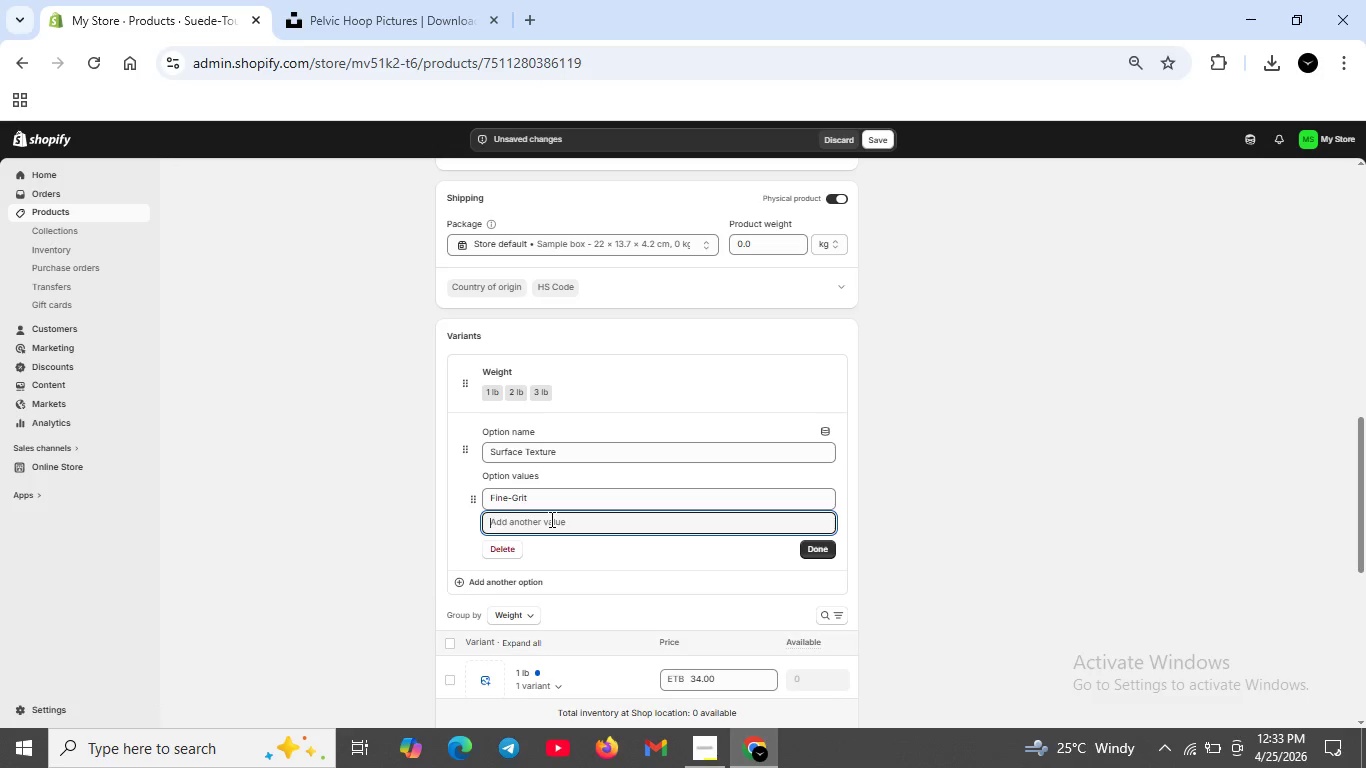 
type(Honey )
key(Backspace)
type(comb )
 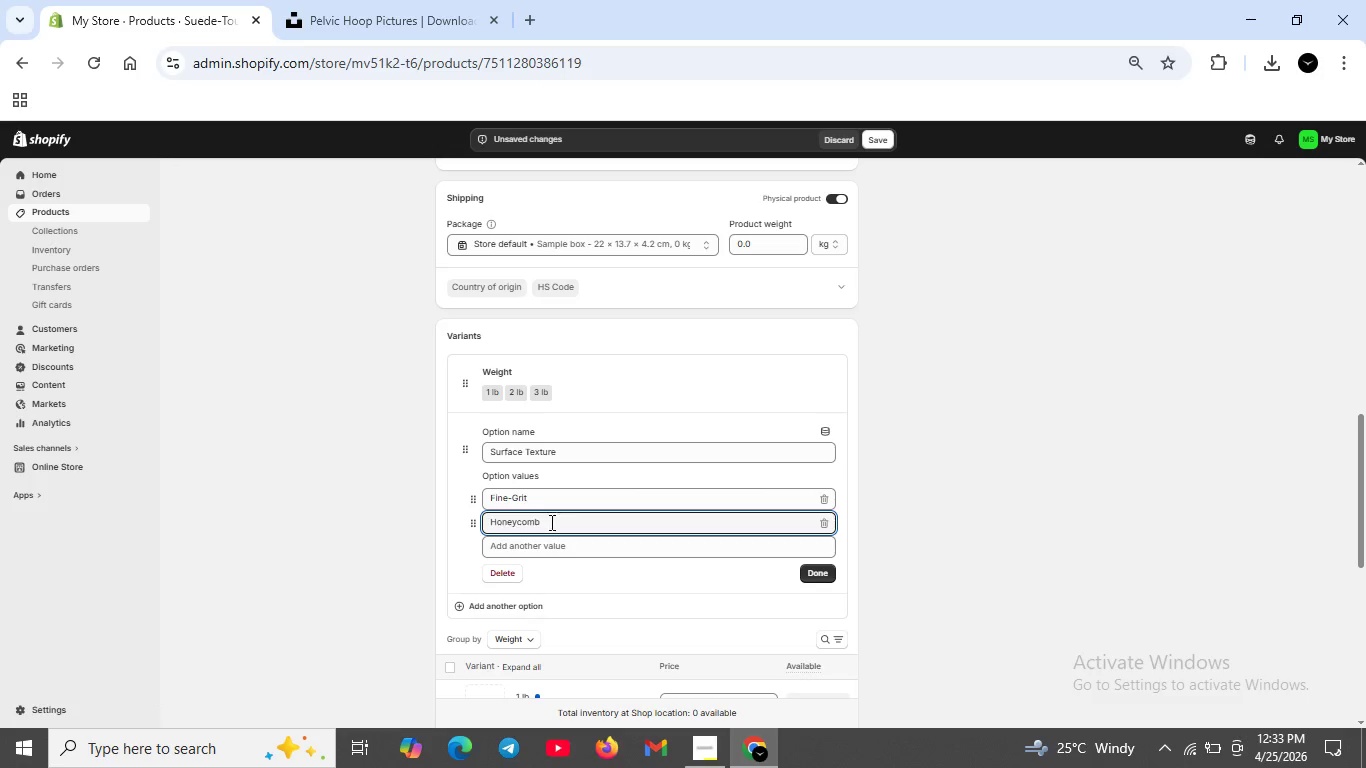 
left_click([541, 549])
 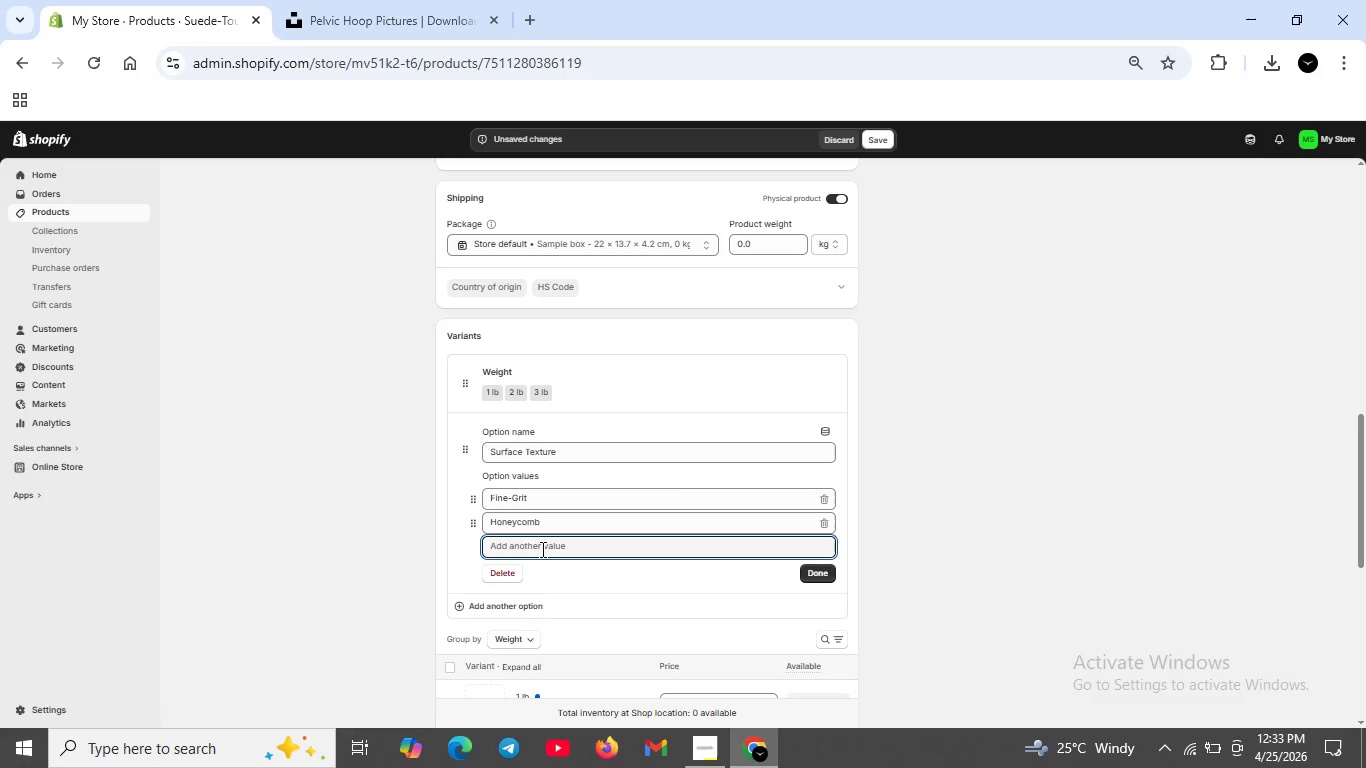 
type(r)
key(Backspace)
type(rIBEED)
key(Backspace)
key(Backspace)
key(Backspace)
key(Backspace)
key(Backspace)
key(Backspace)
type(Ribbed)
 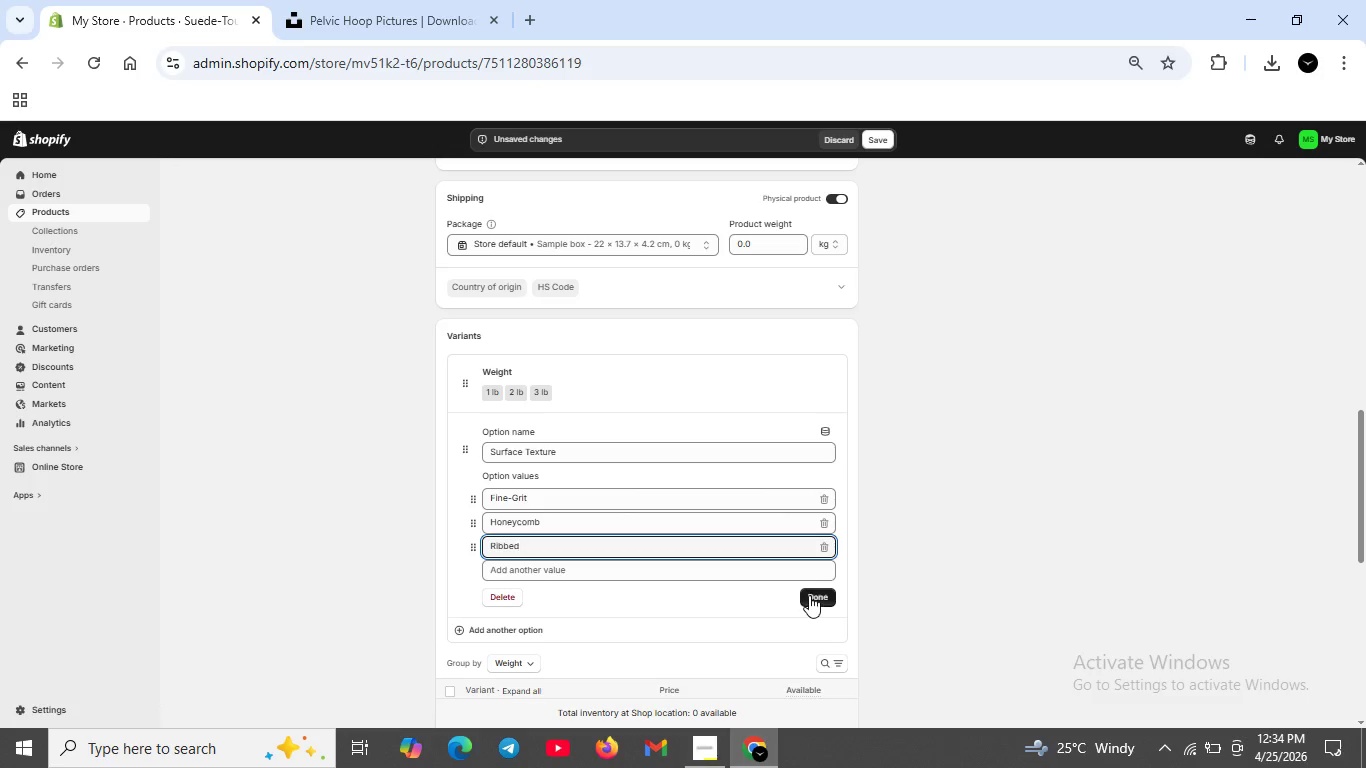 
left_click([809, 595])
 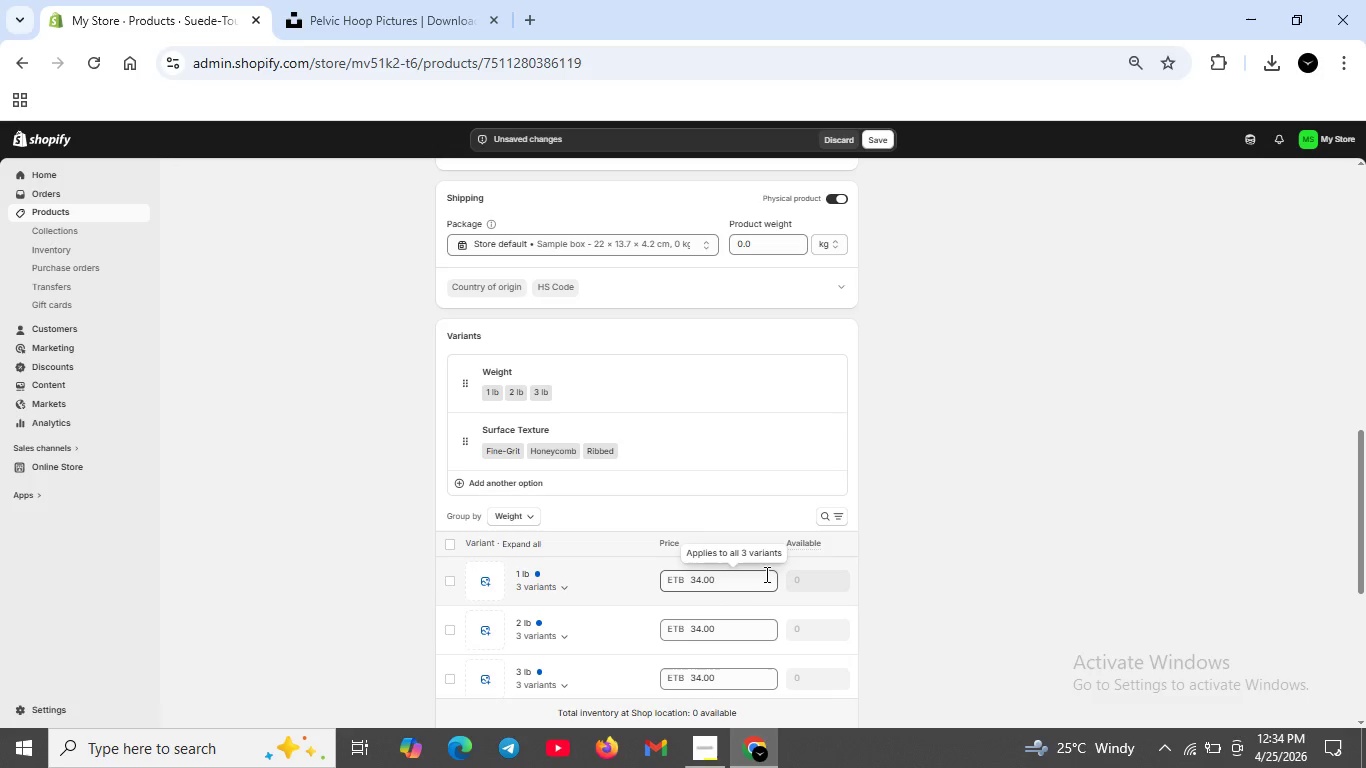 
wait(5.53)
 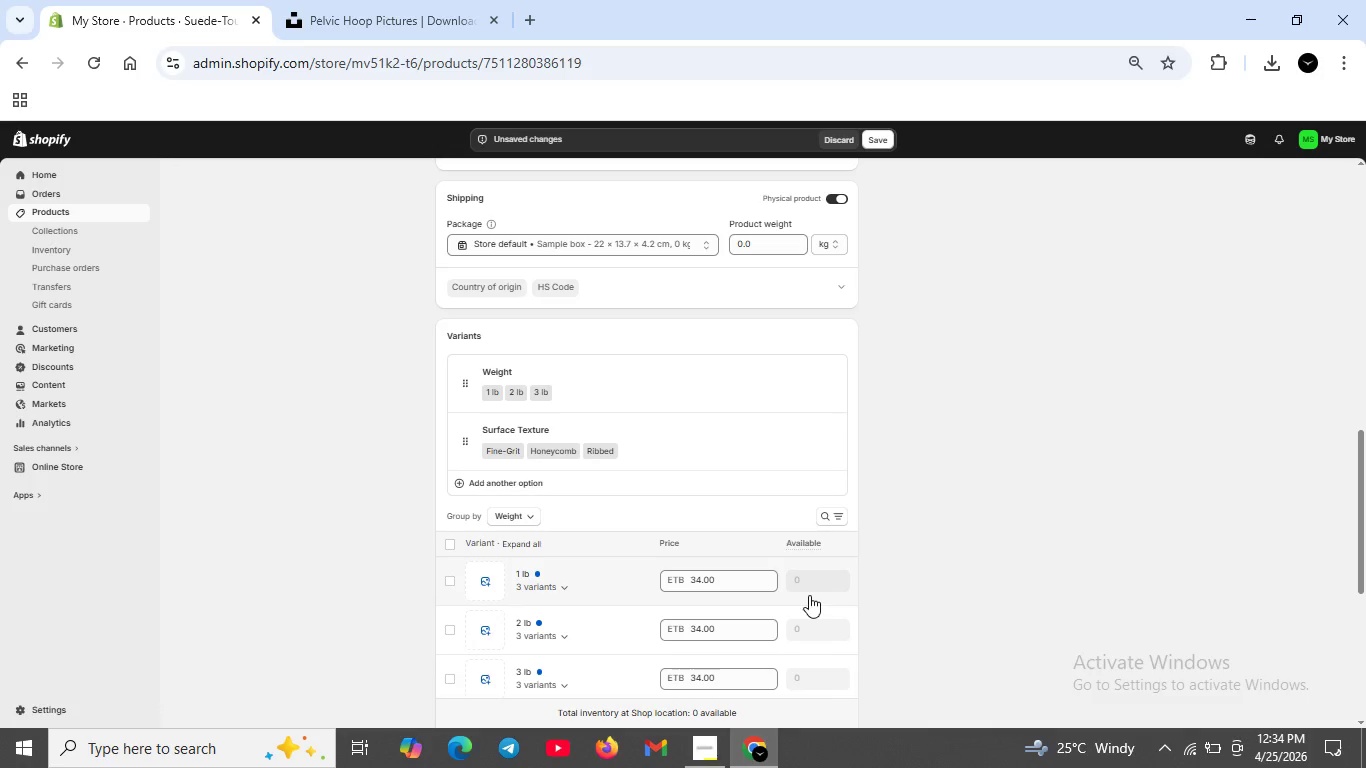 
scroll: coordinate [711, 637], scroll_direction: down, amount: 1.0
 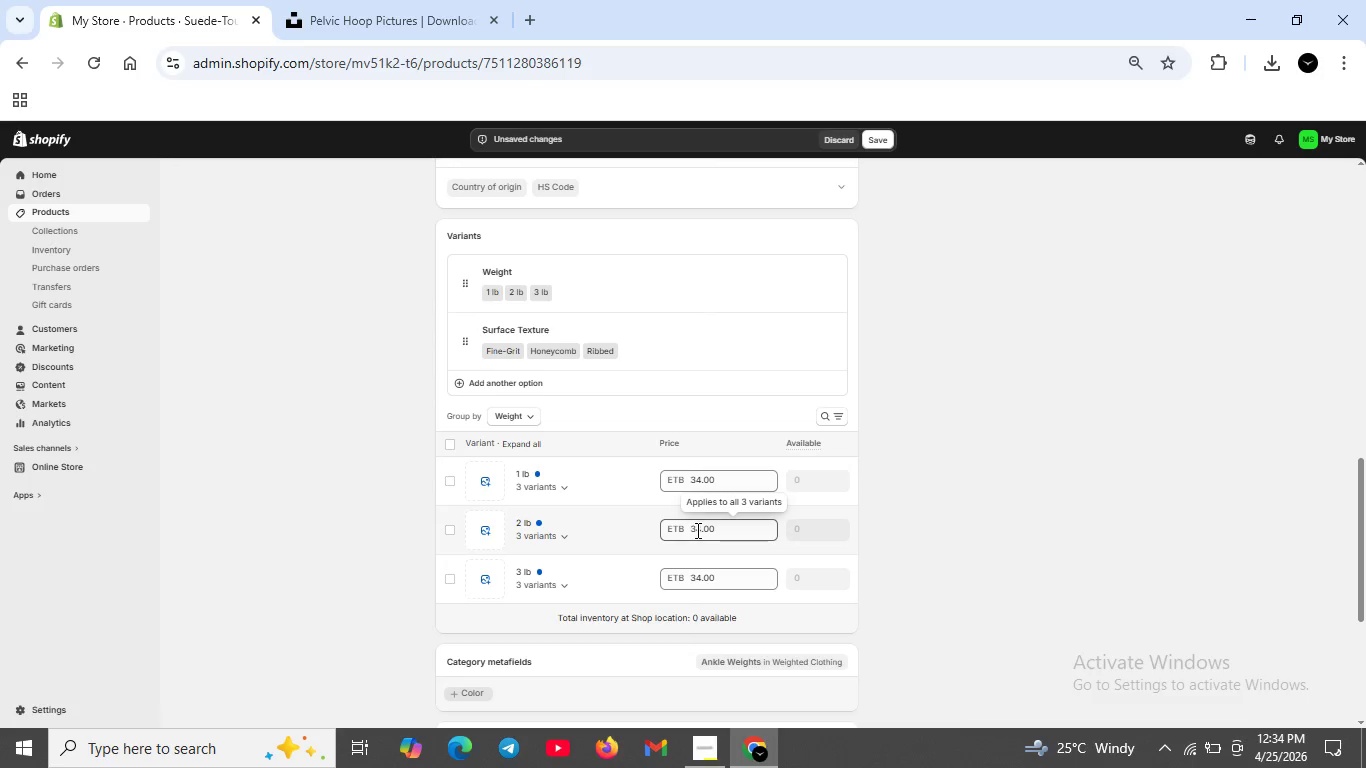 
left_click([696, 530])
 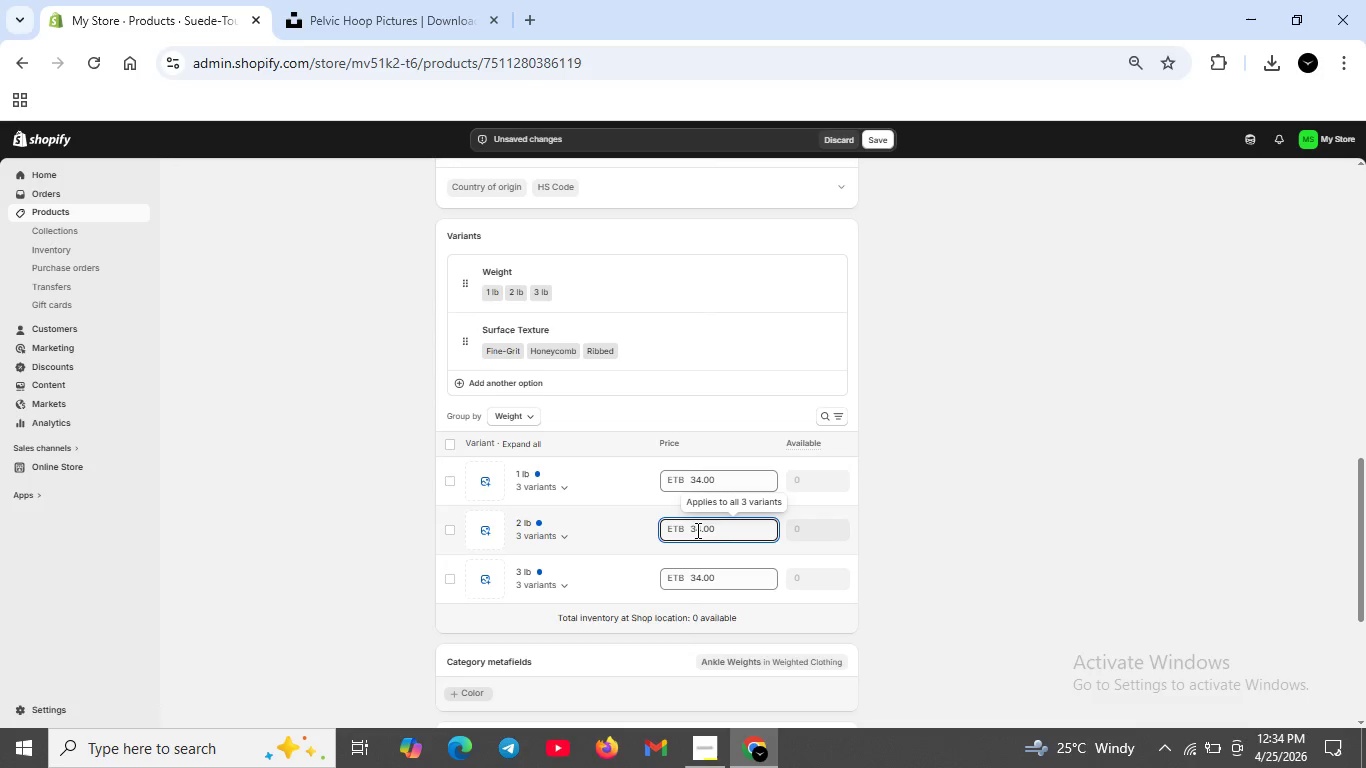 
key(Backspace)
 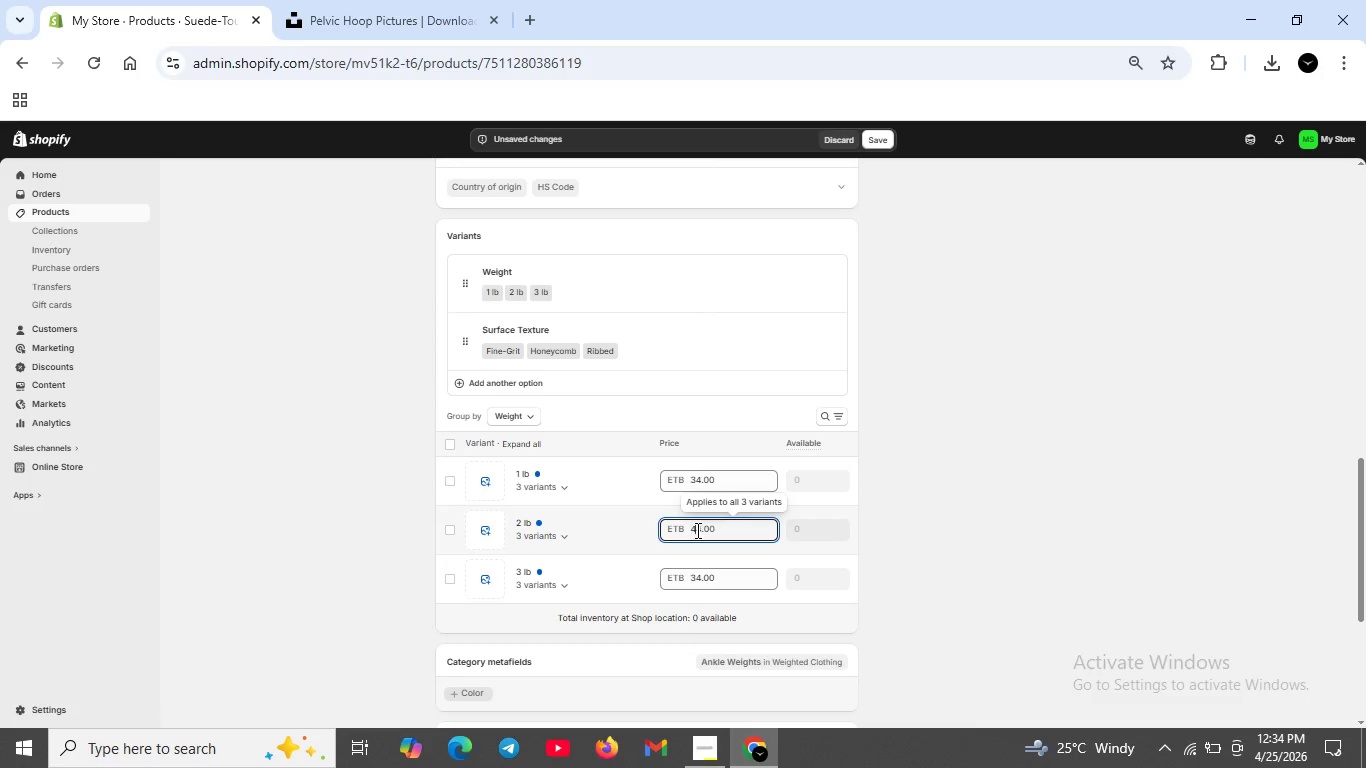 
key(4)
 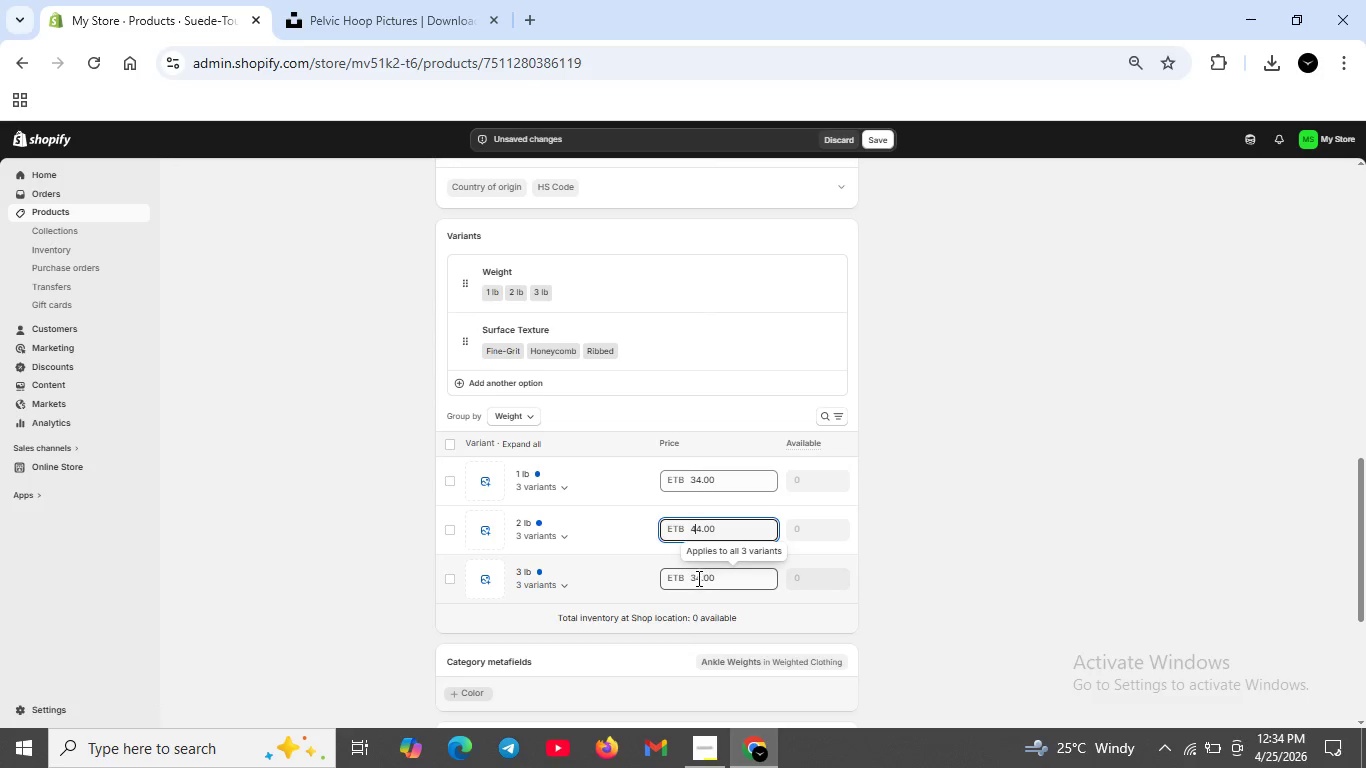 
left_click([694, 579])
 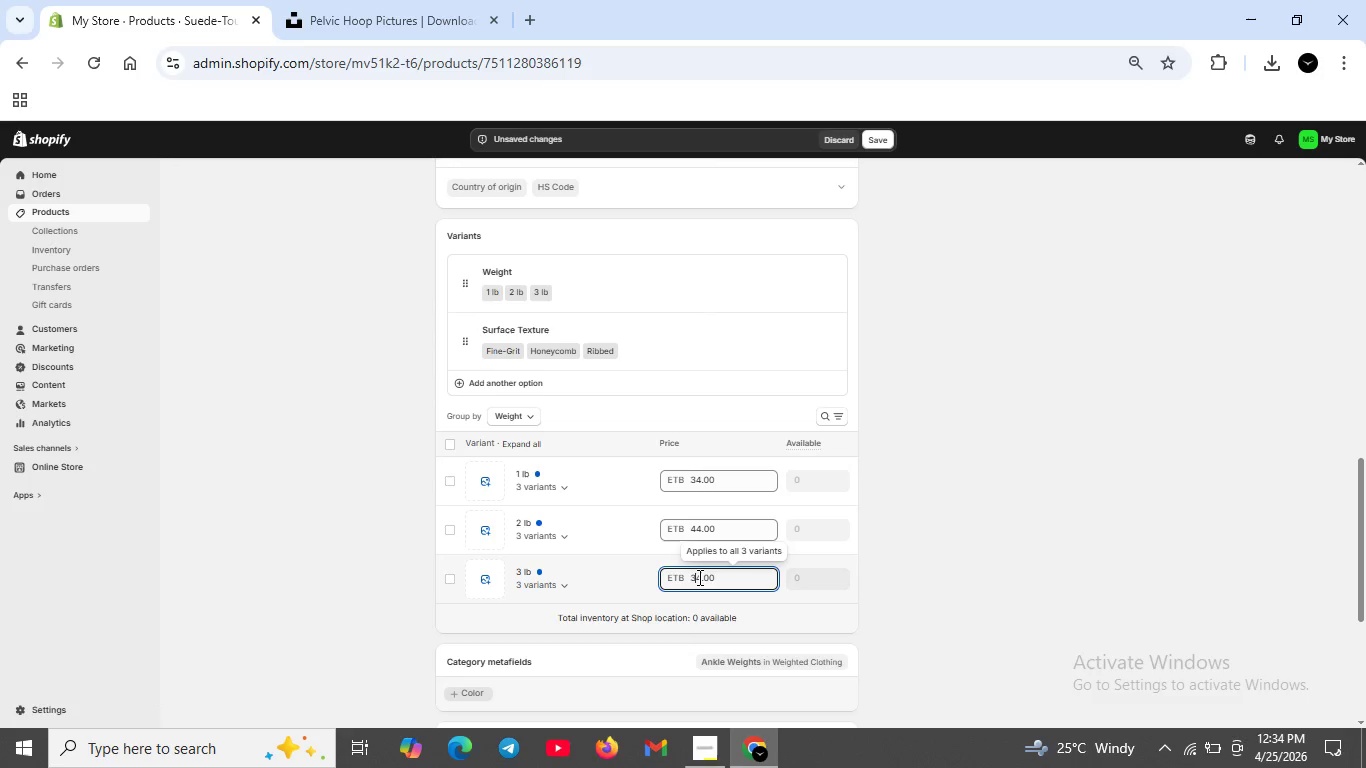 
key(Backspace)
 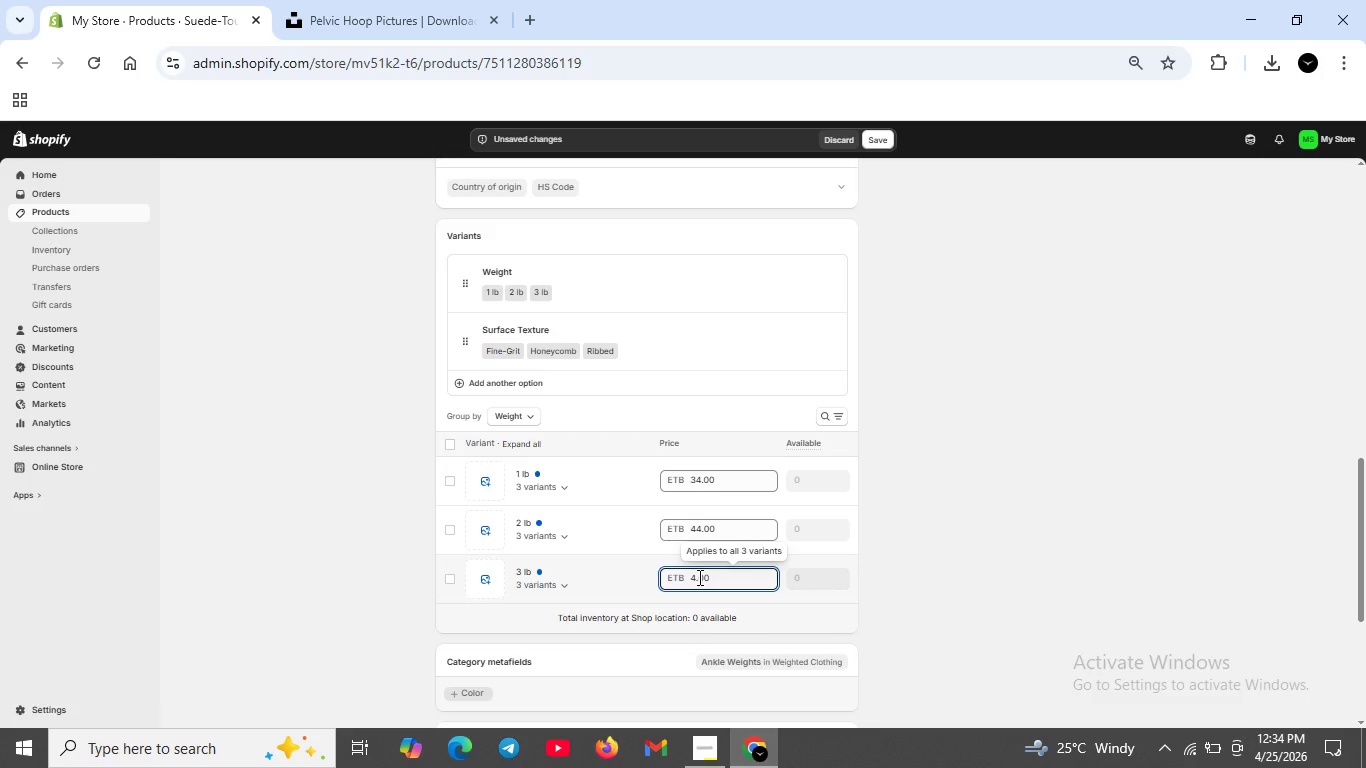 
key(5)
 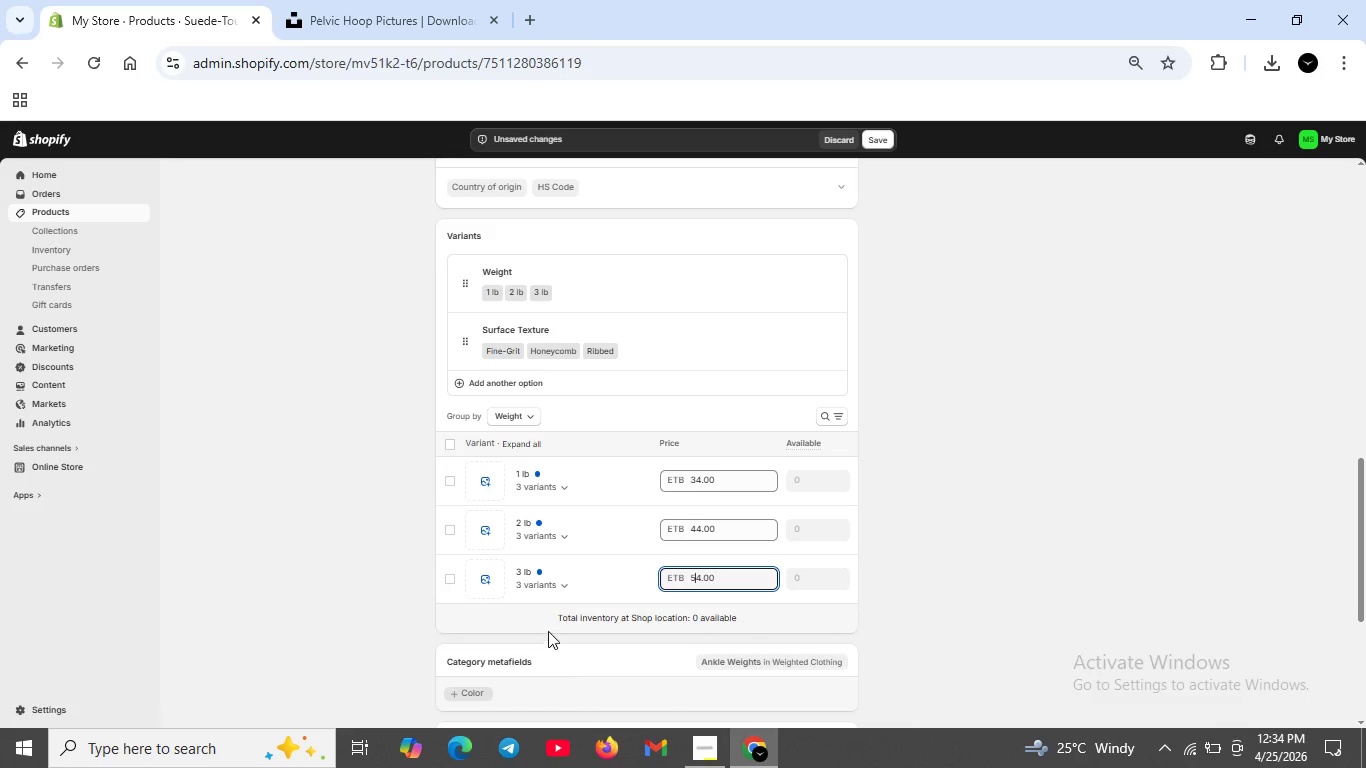 
scroll: coordinate [548, 631], scroll_direction: down, amount: 1.0
 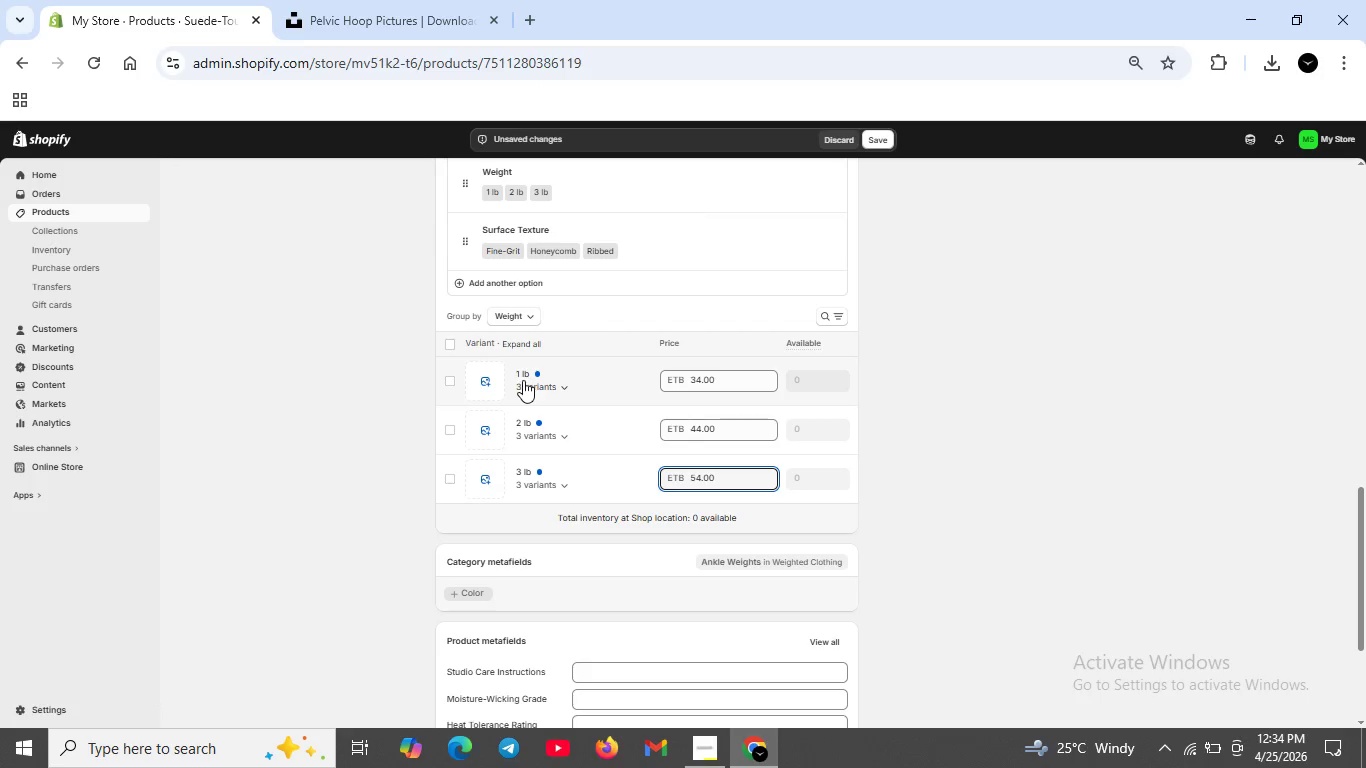 
left_click([524, 380])
 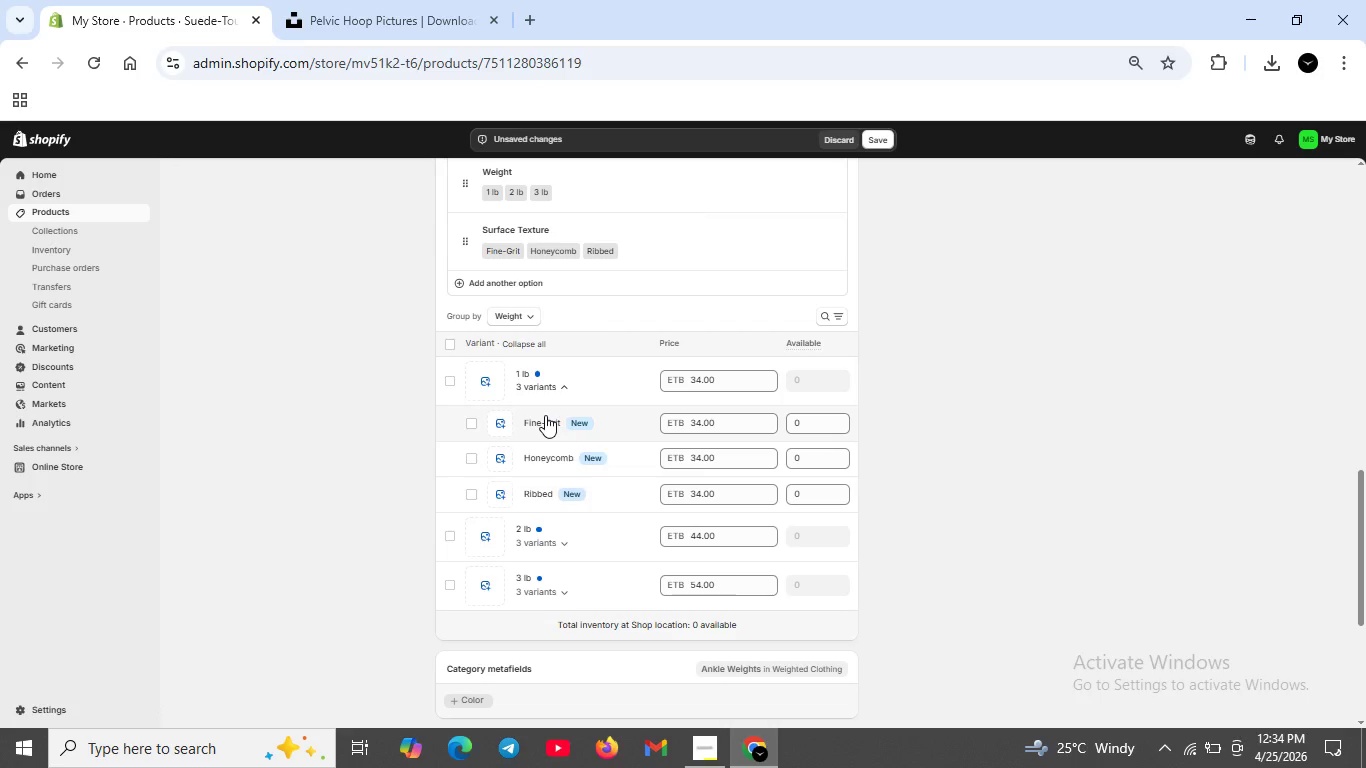 
left_click([545, 415])
 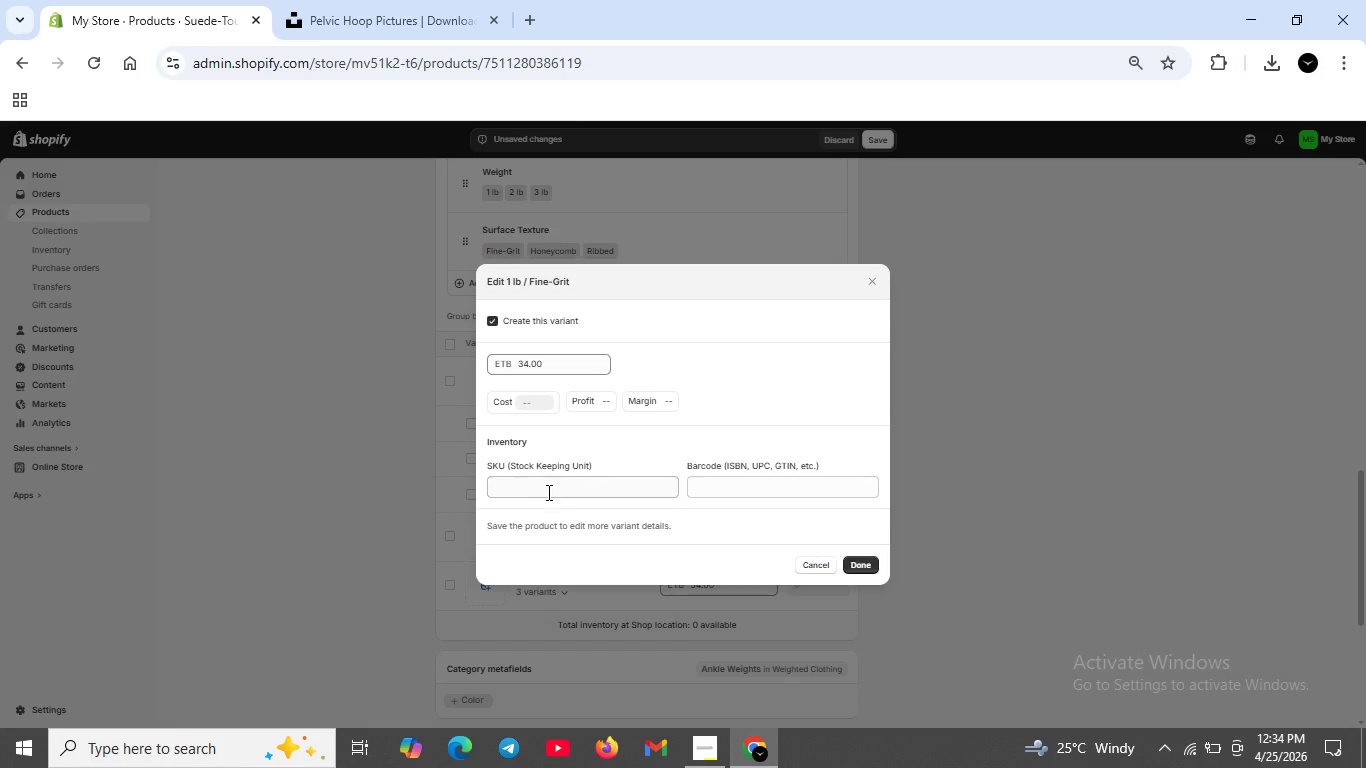 
left_click([549, 487])
 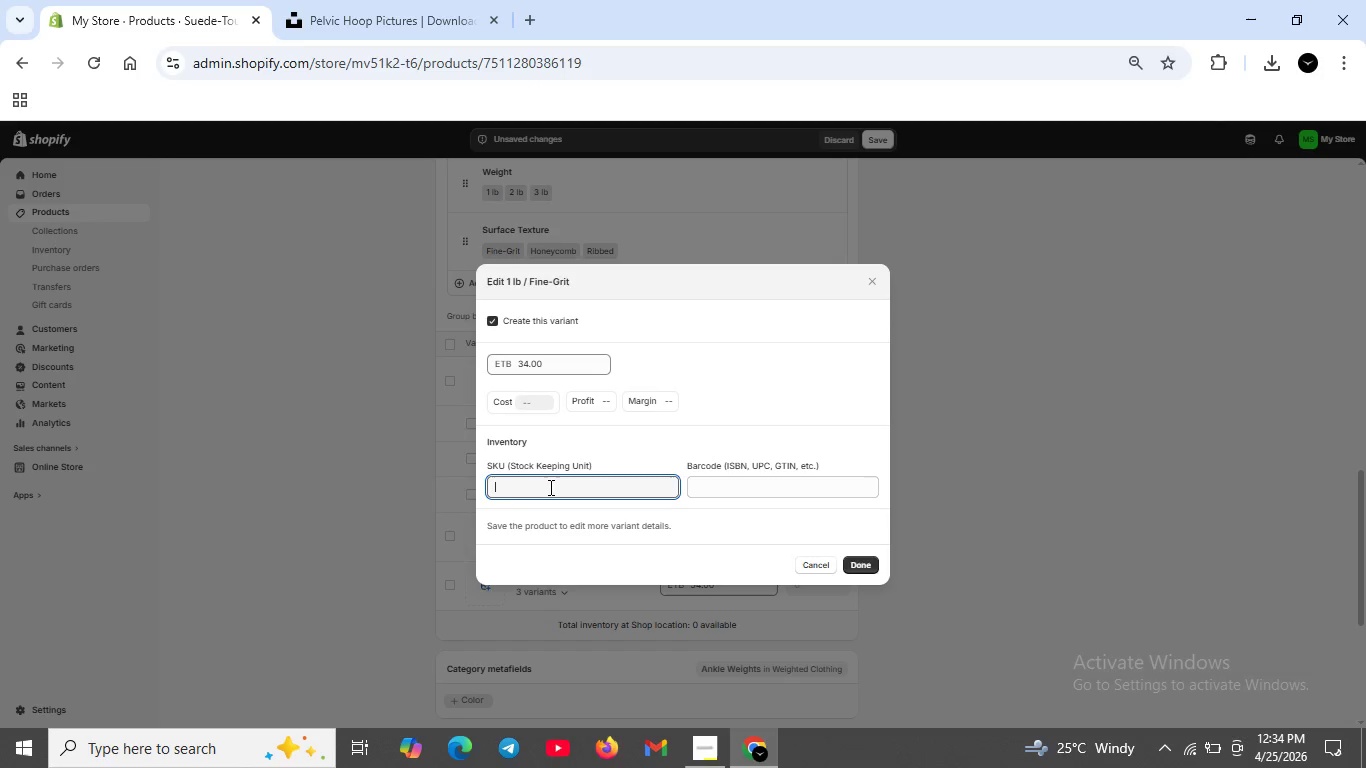 
type(LUM-ANK-1-FG)
 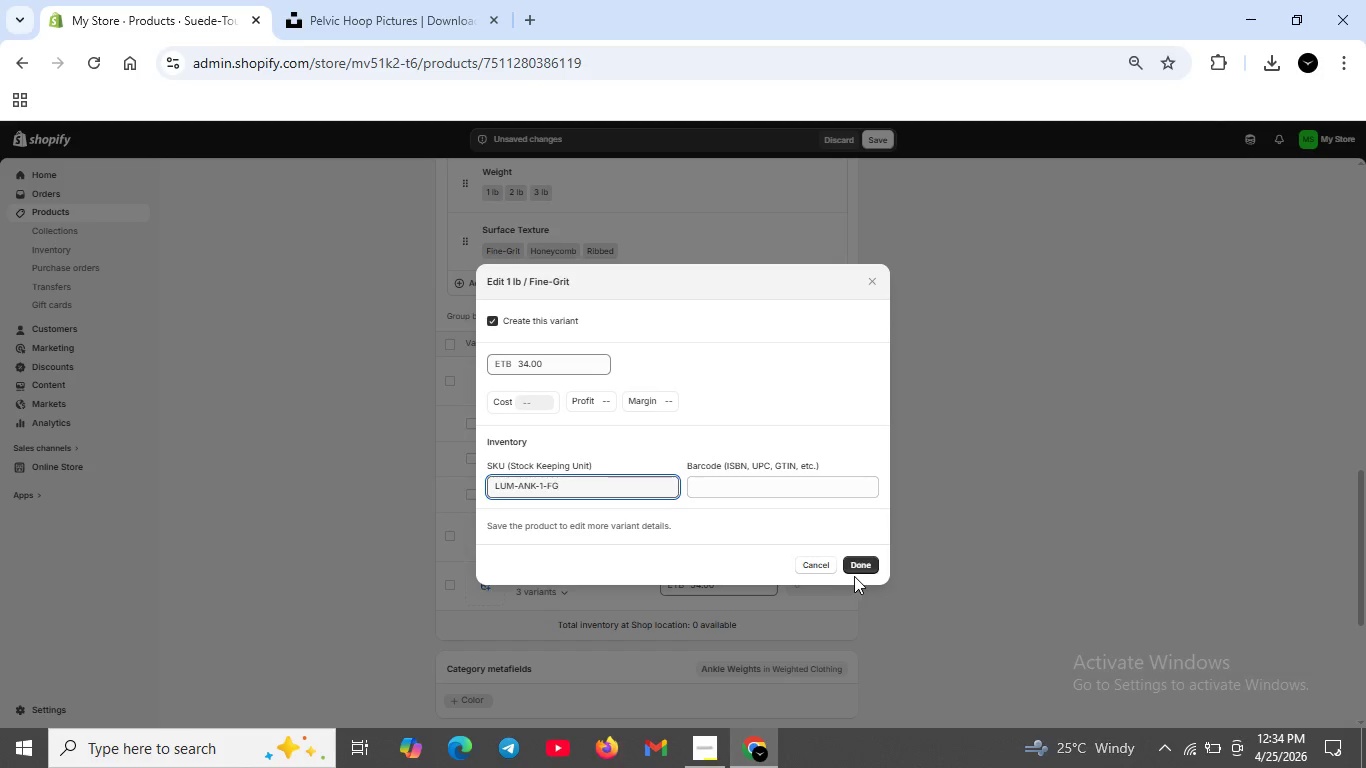 
left_click([857, 568])
 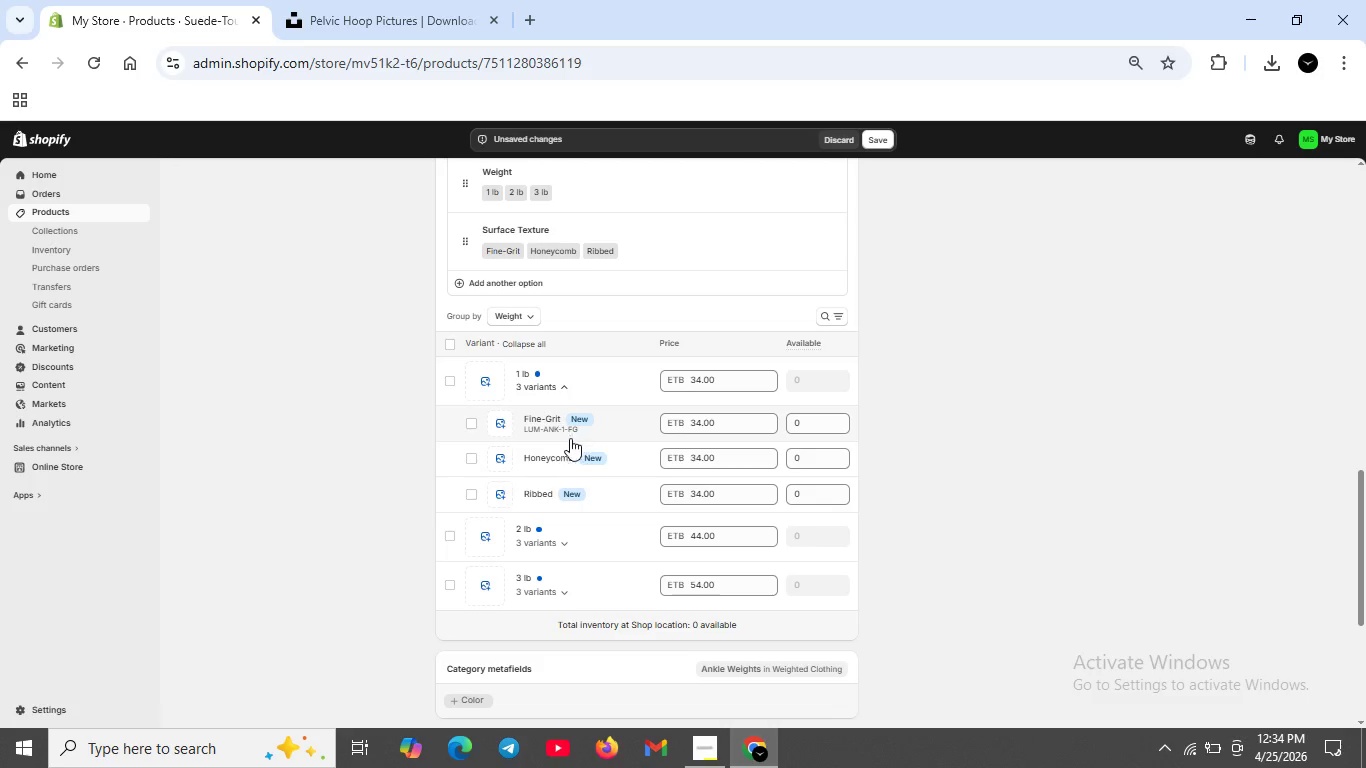 
left_click([539, 462])
 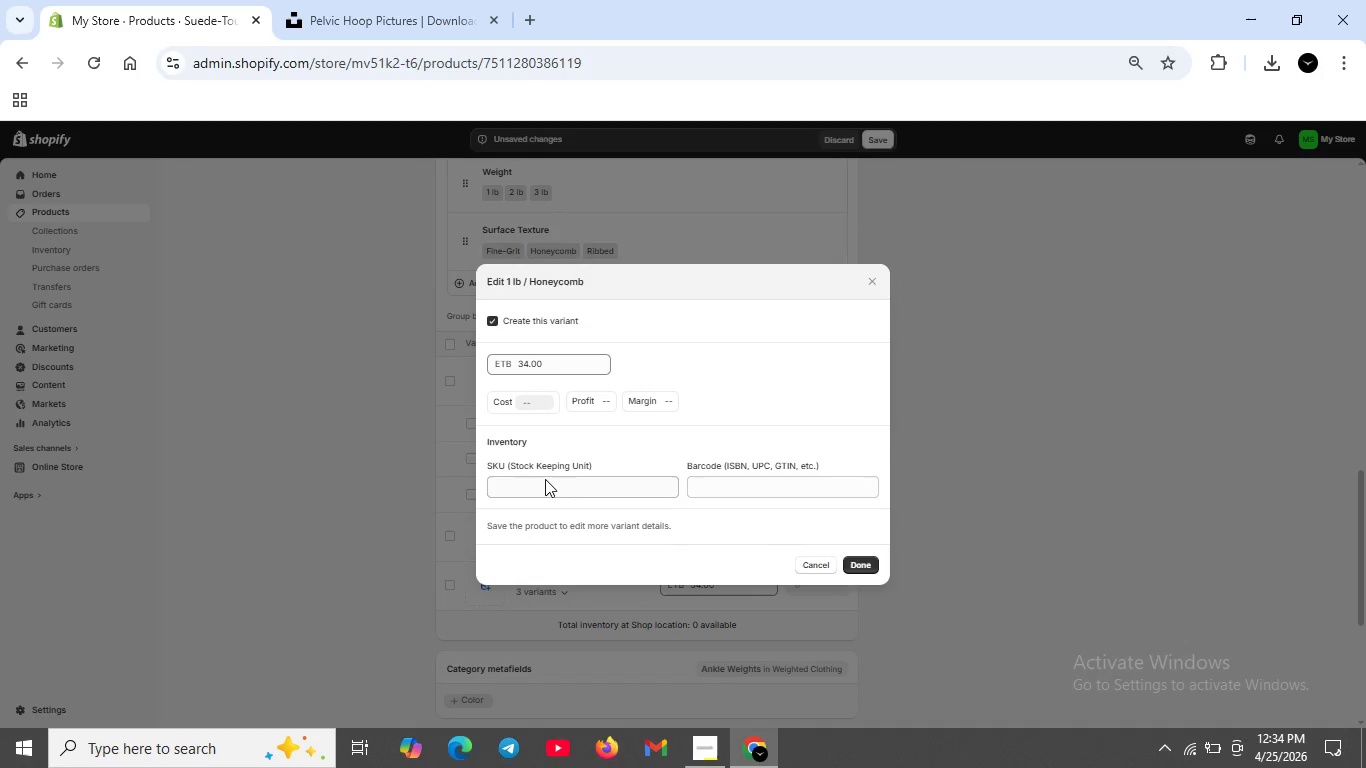 
left_click([545, 479])
 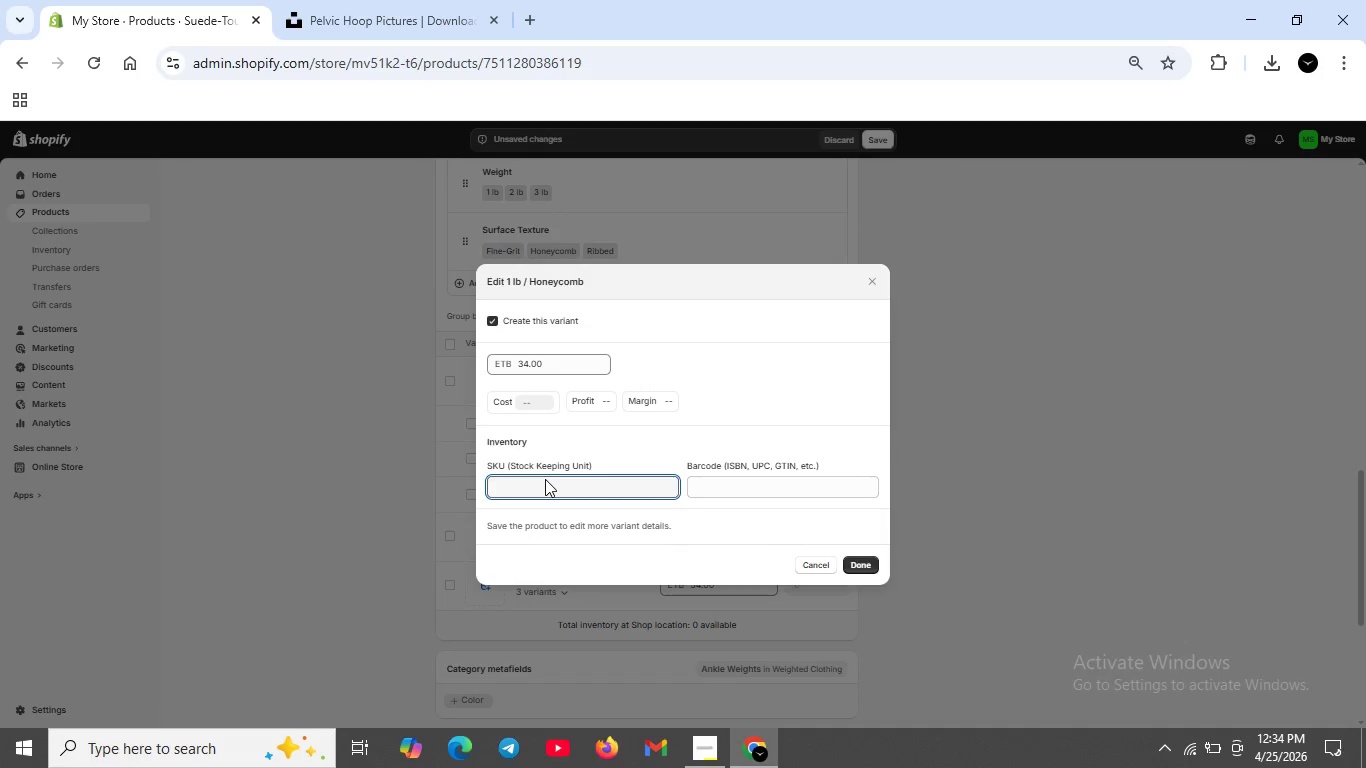 
type(LUM-ANK-1-HC)
 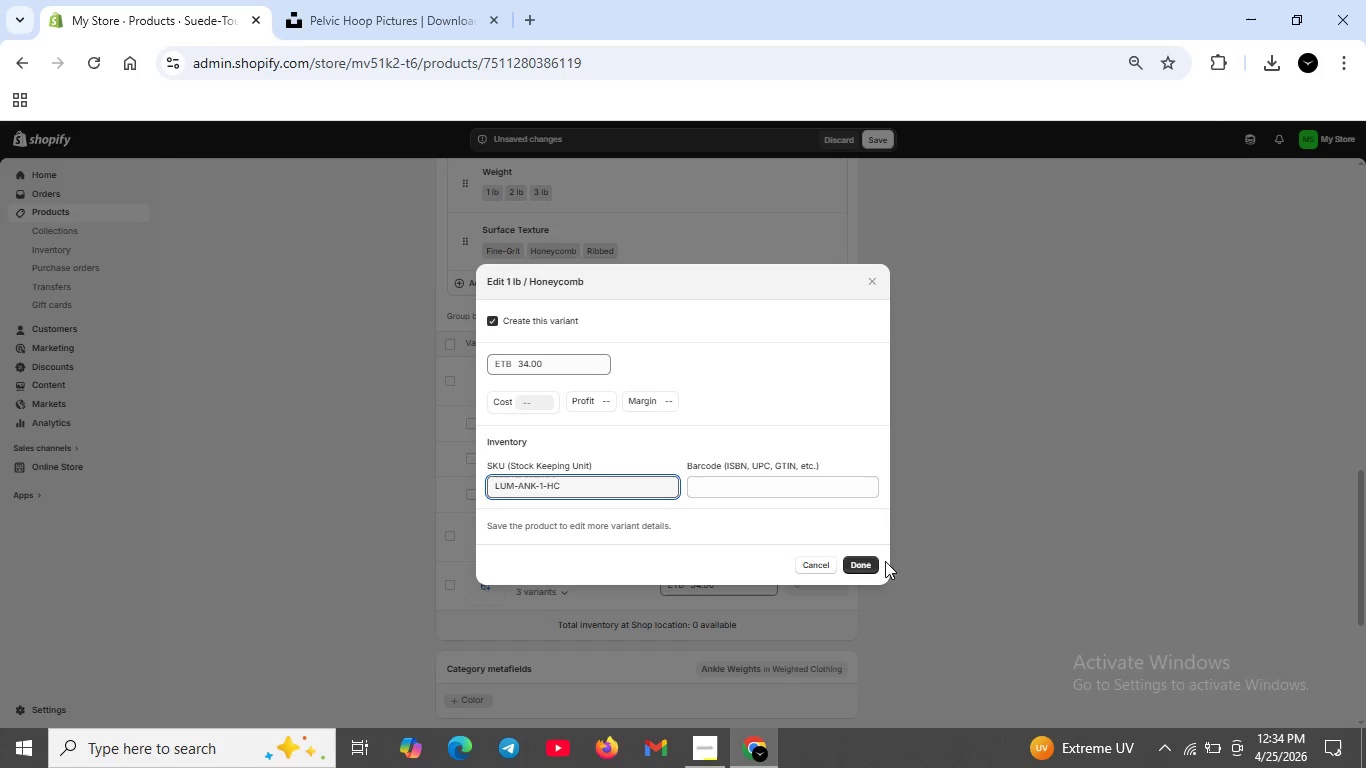 
left_click([866, 560])
 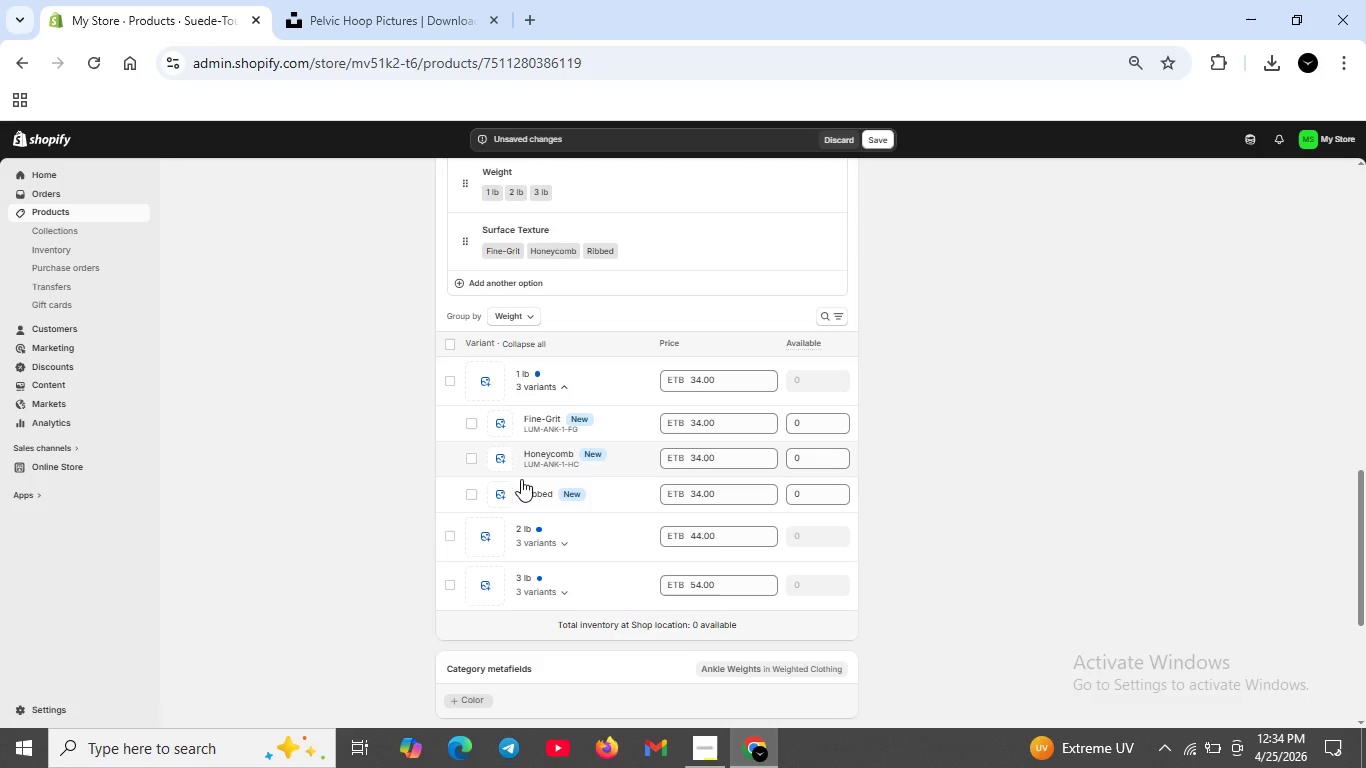 
left_click([528, 488])
 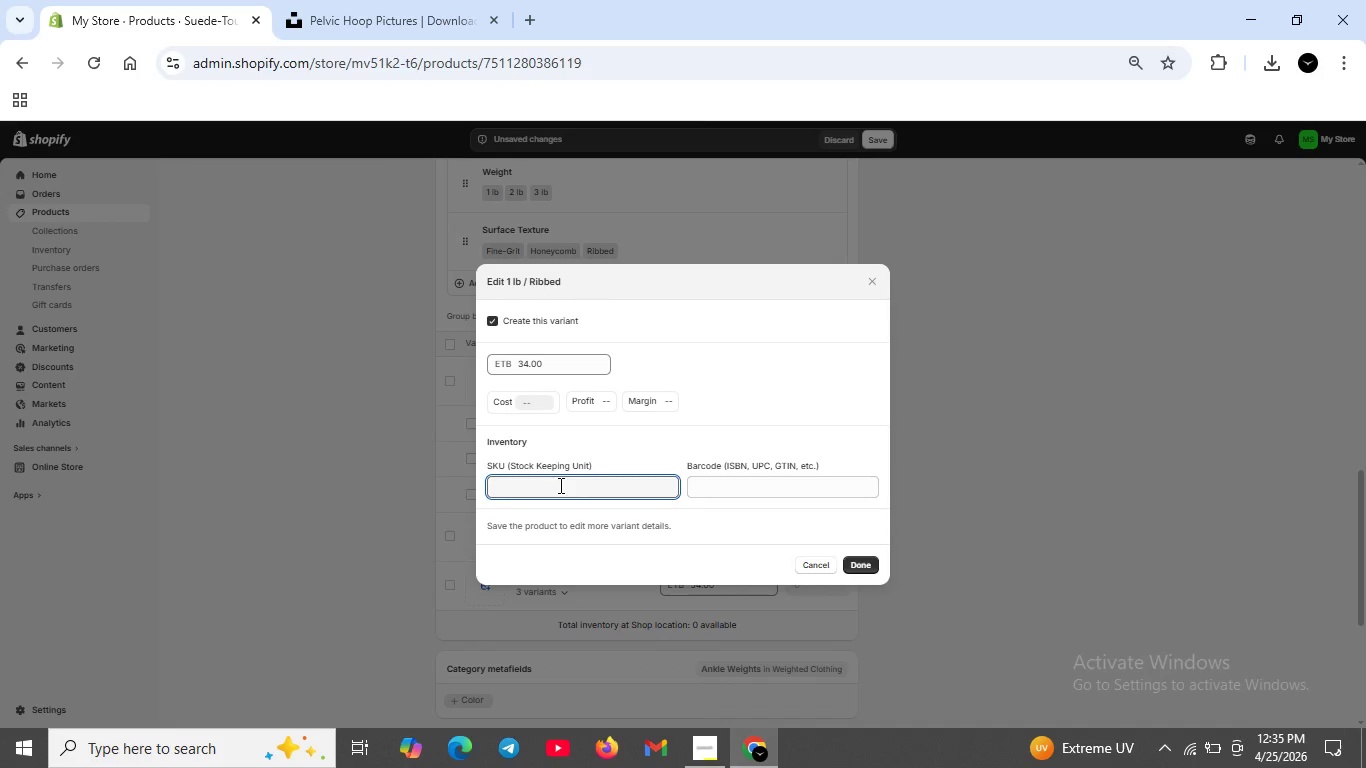 
type(LUM-ANK-1-RB)
 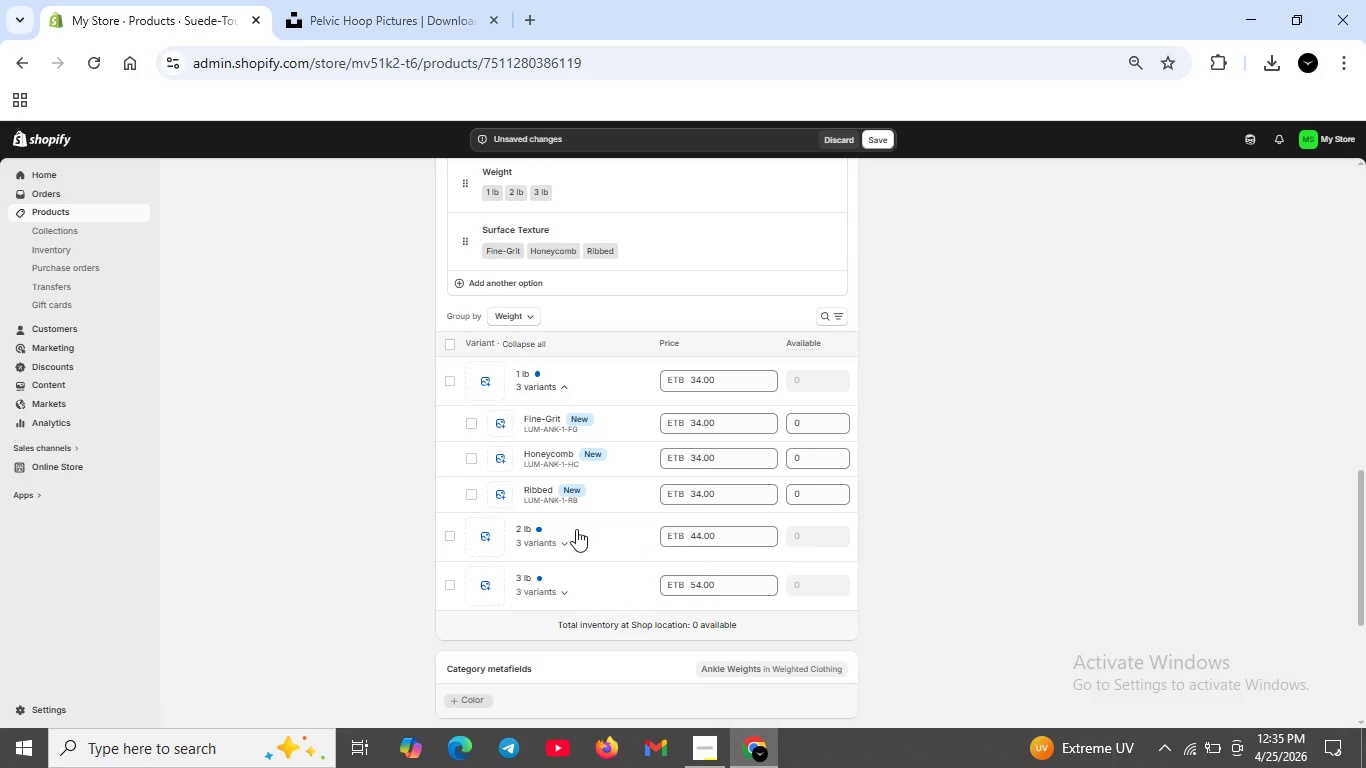 
left_click([536, 534])
 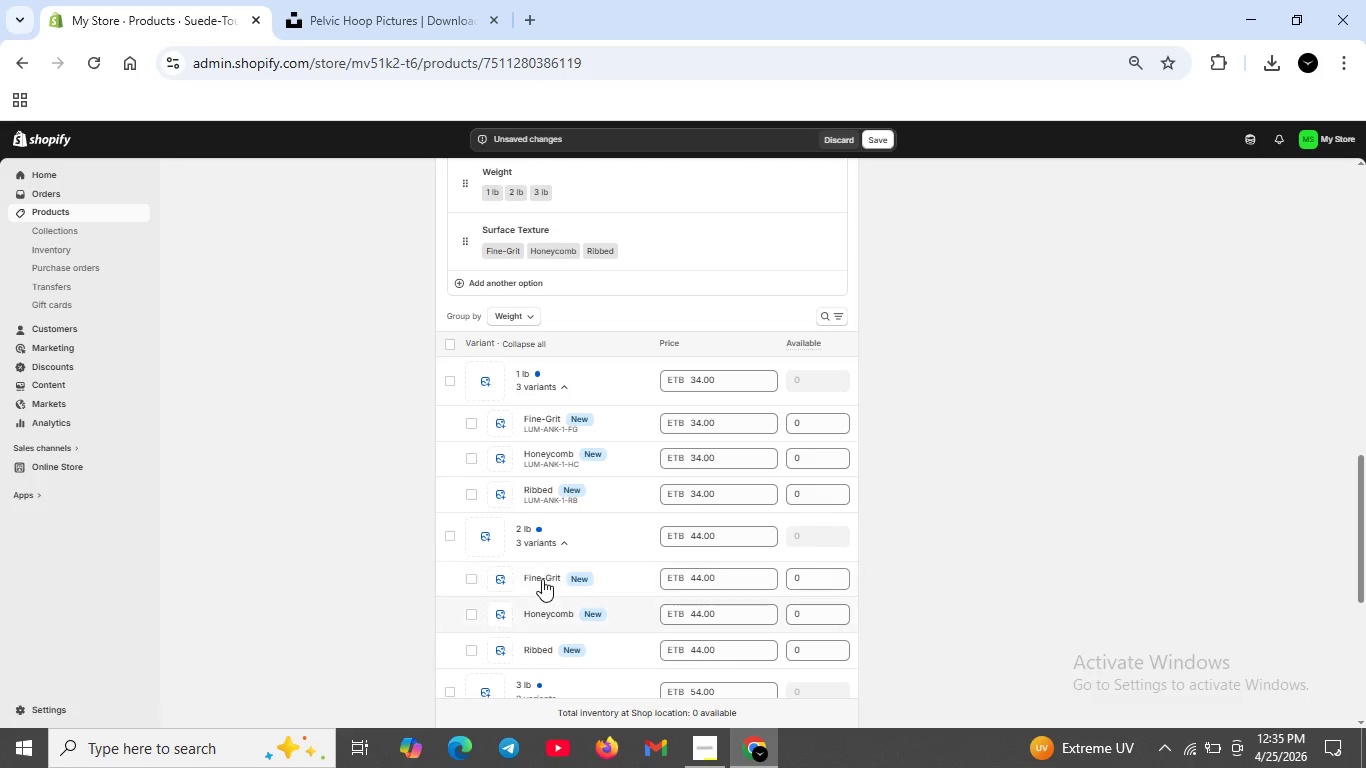 
left_click([542, 579])
 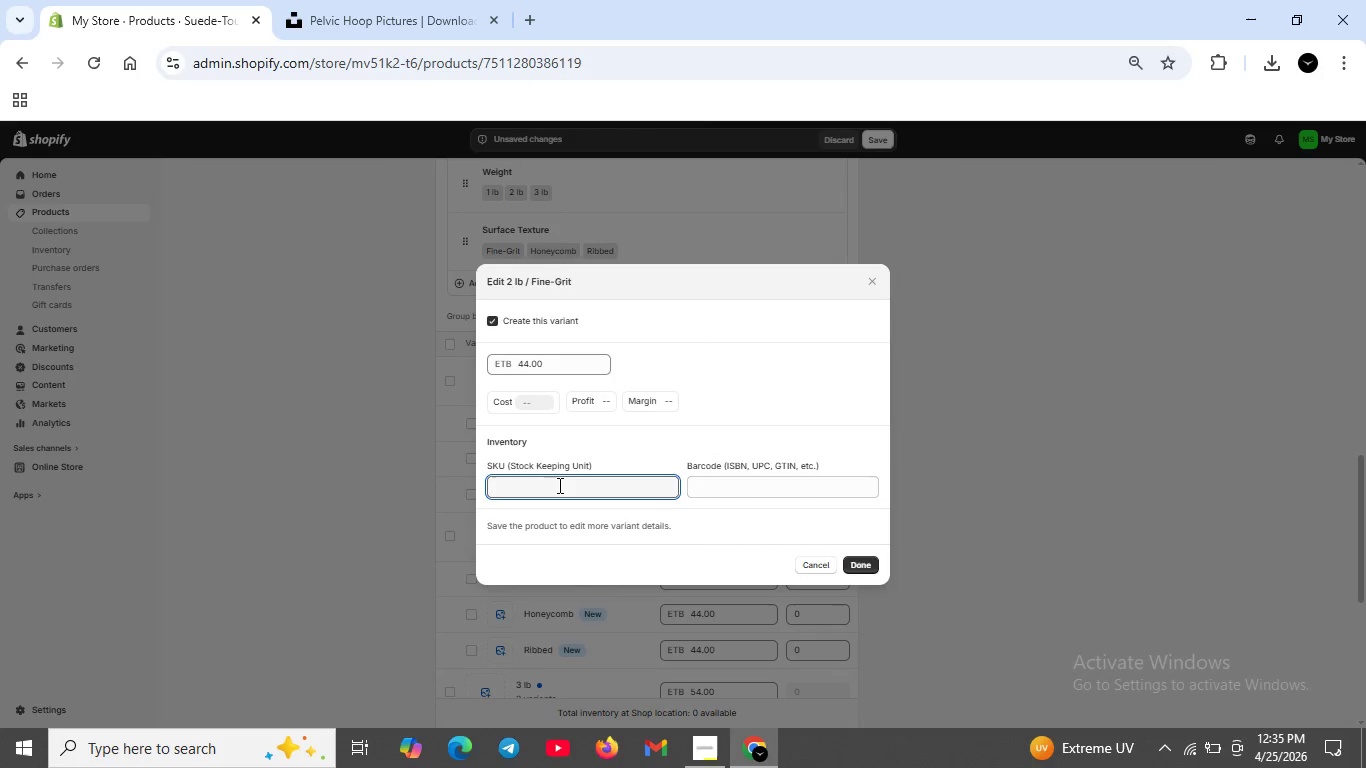 
type(LUM-ANK-2-FG)
 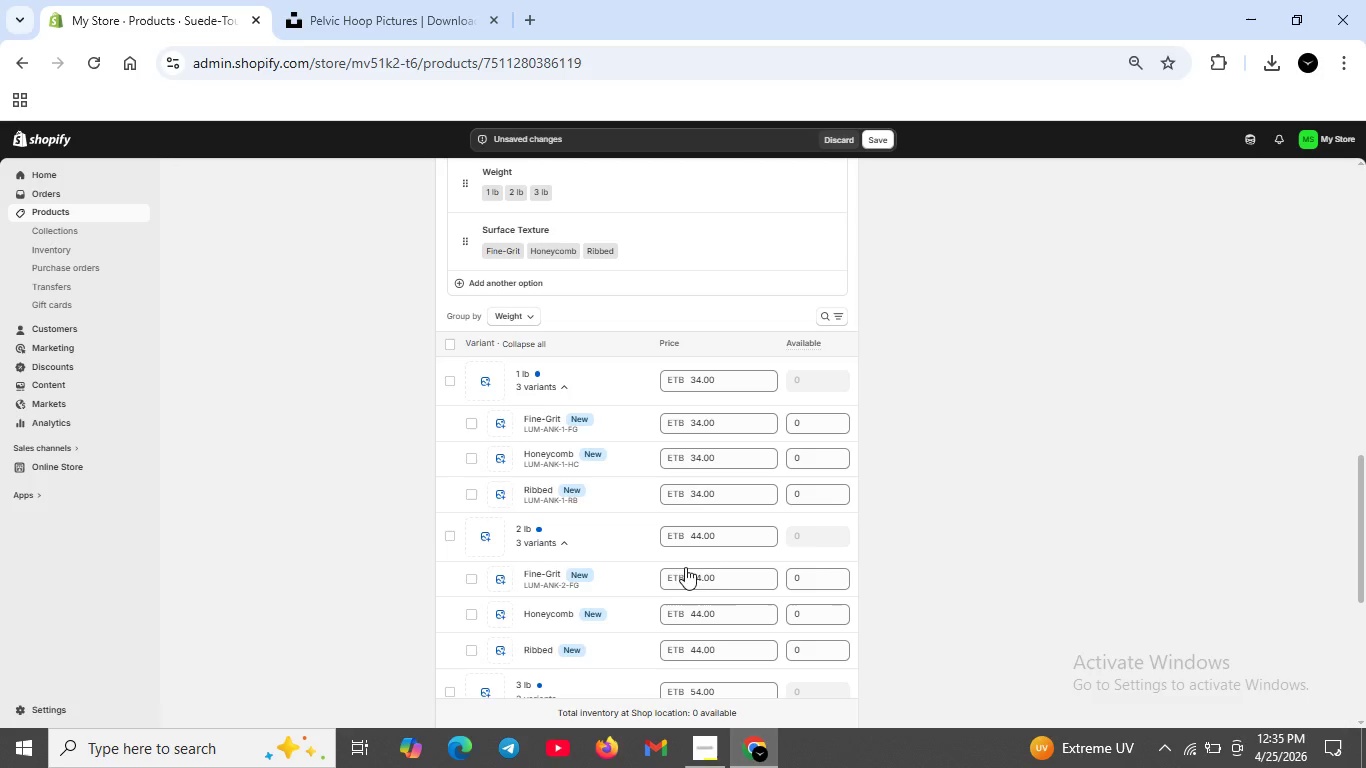 
mouse_move([549, 593])
 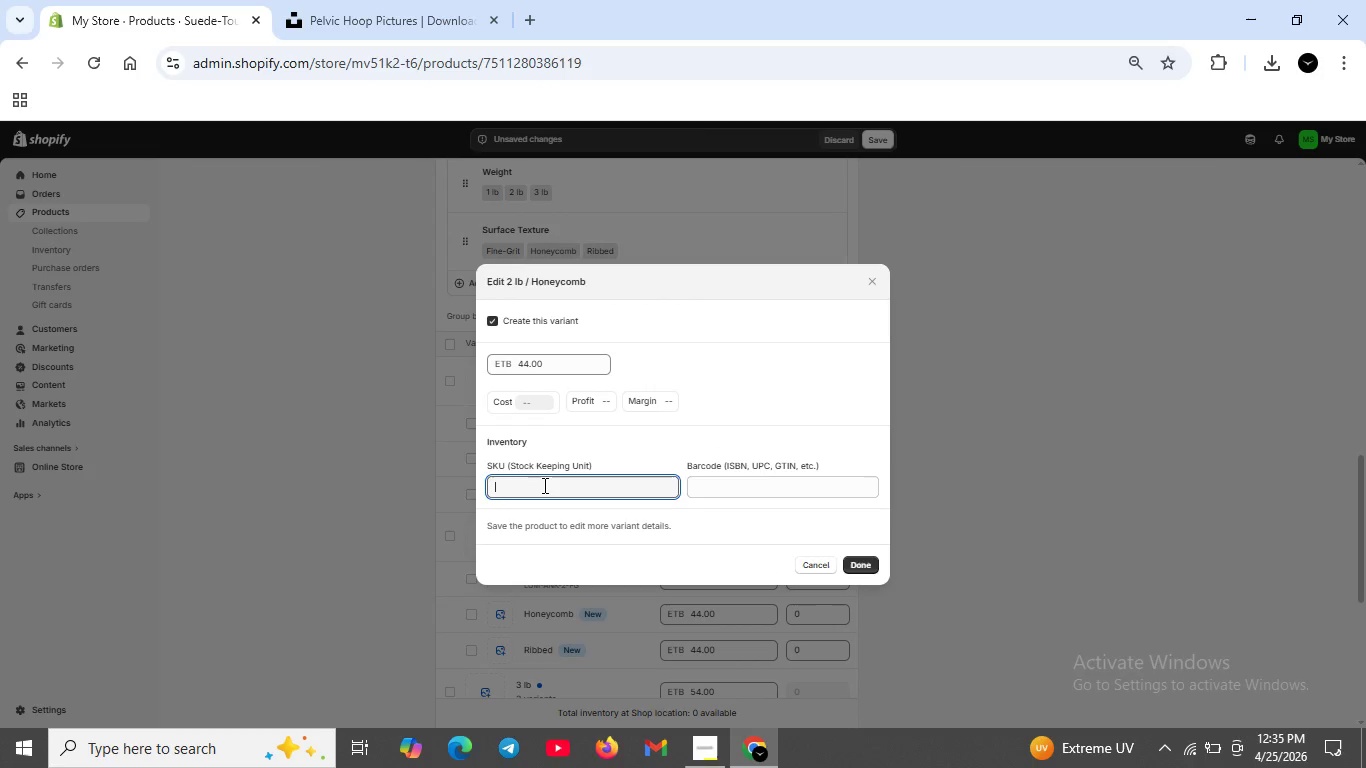 
left_click([543, 485])
 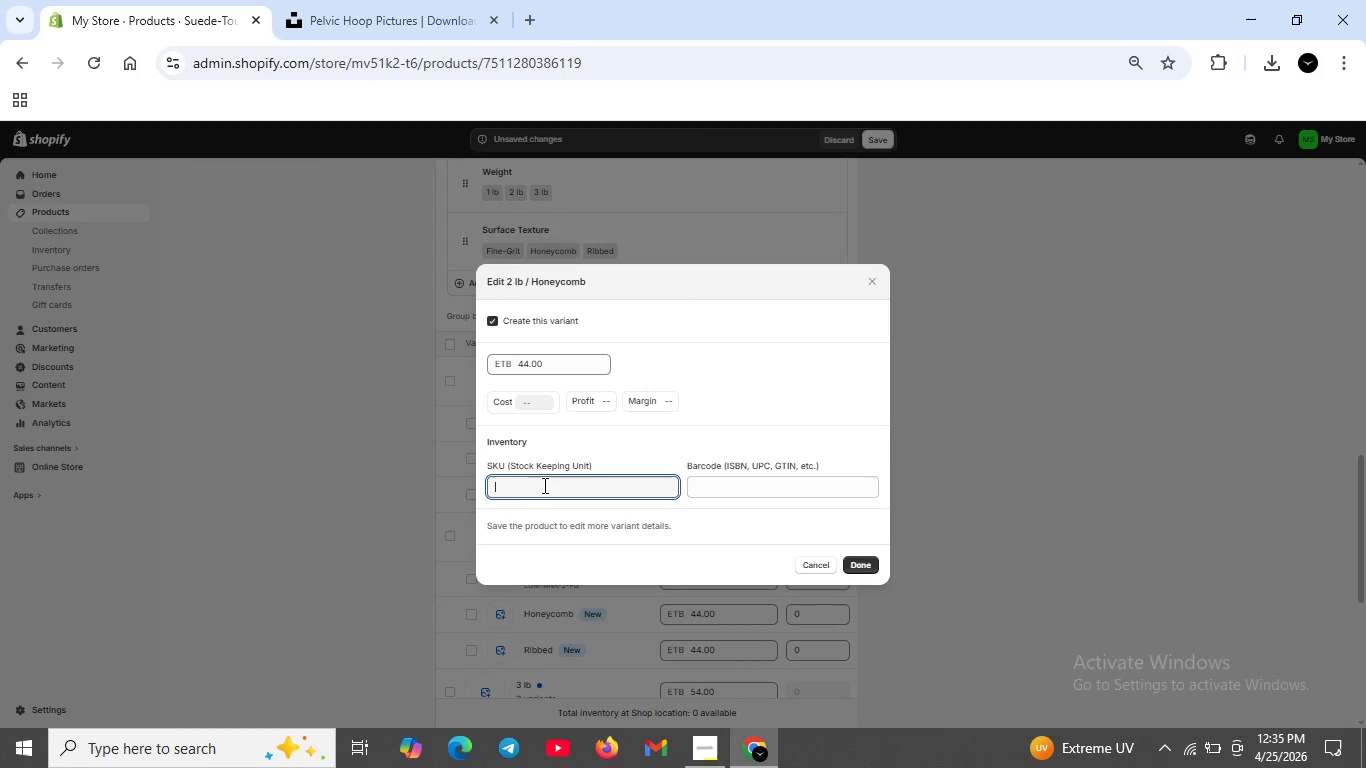 
type(LUM-ANK-2-HC)
 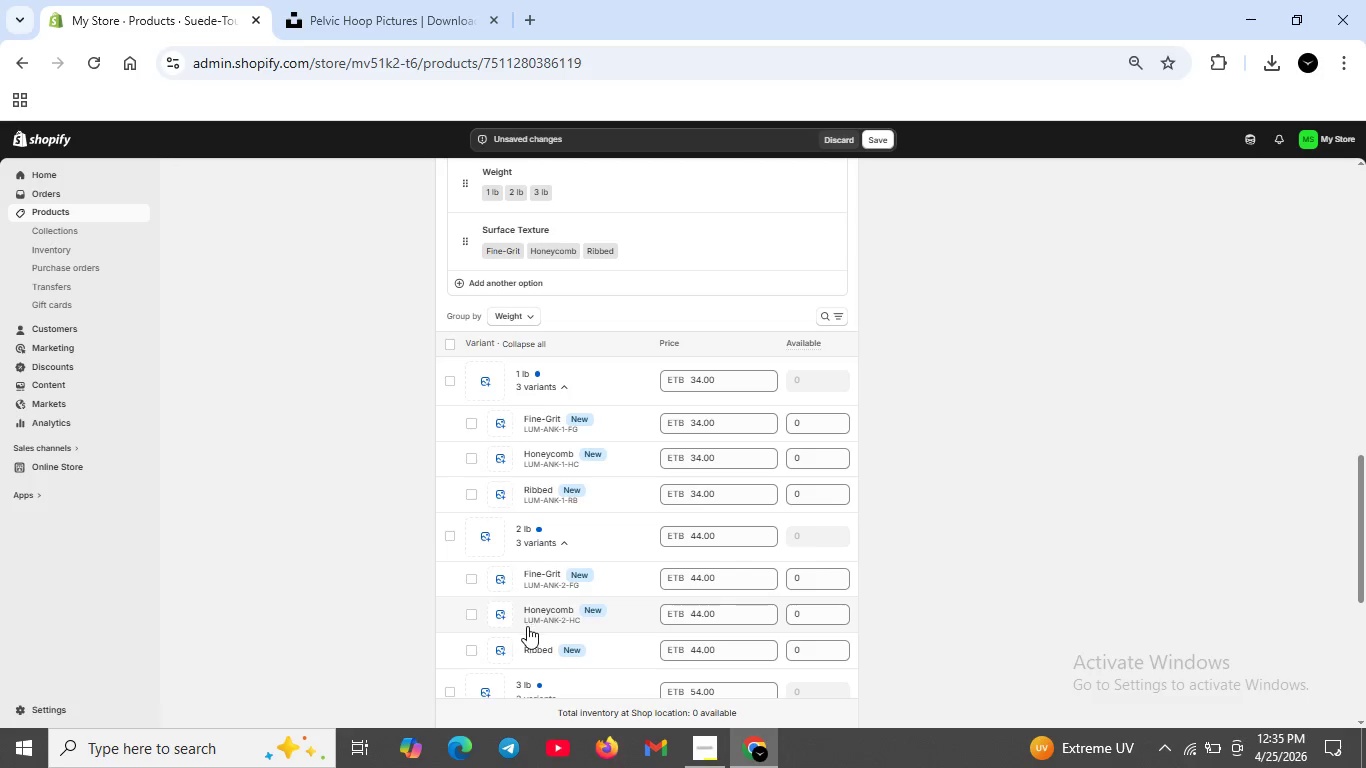 
scroll: coordinate [535, 623], scroll_direction: down, amount: 1.0
 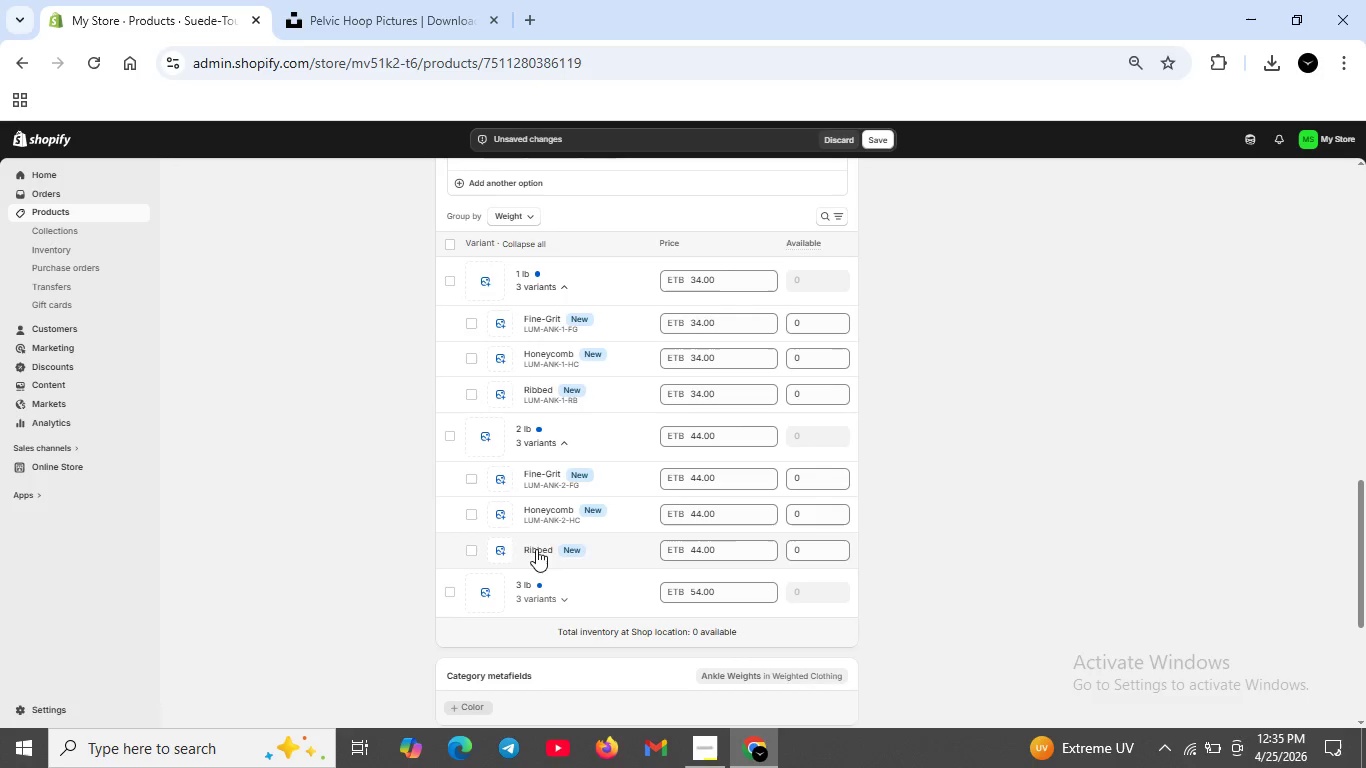 
left_click([536, 549])
 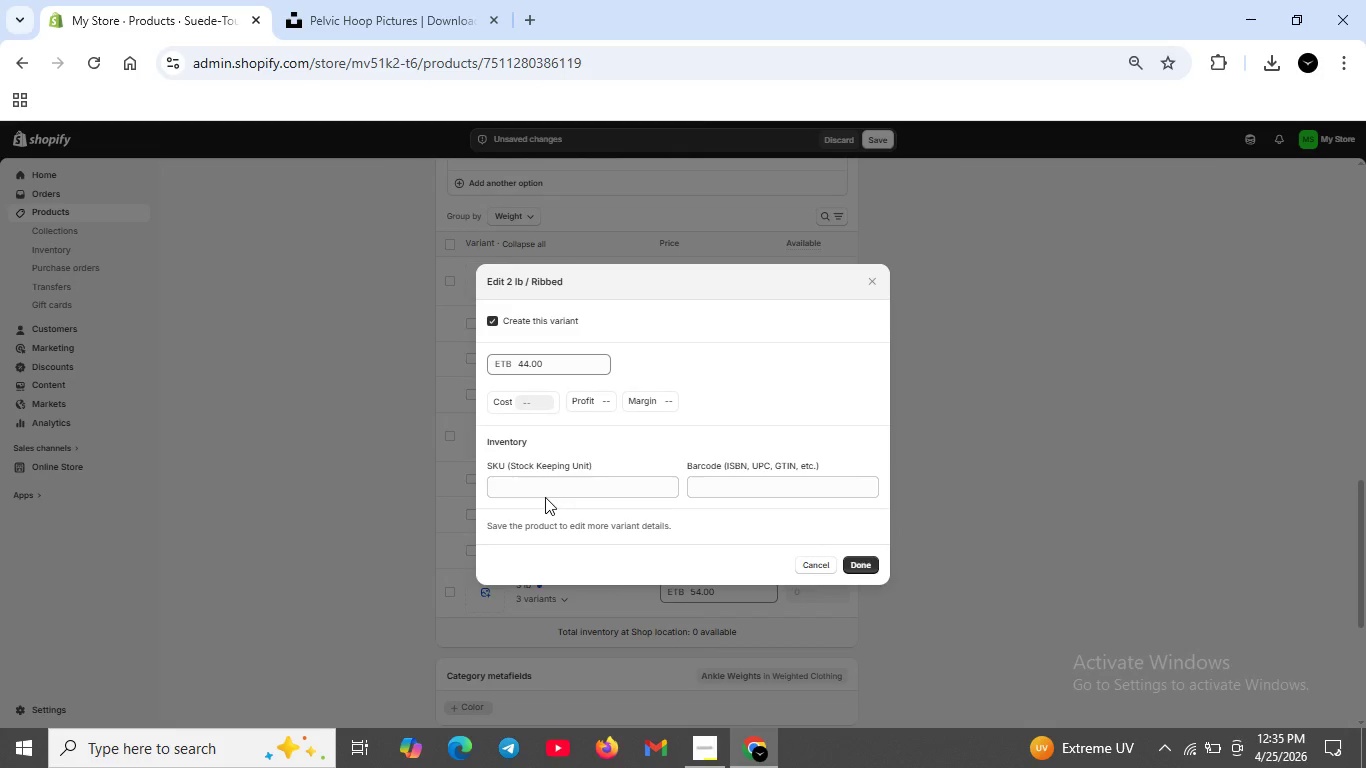 
left_click([547, 480])
 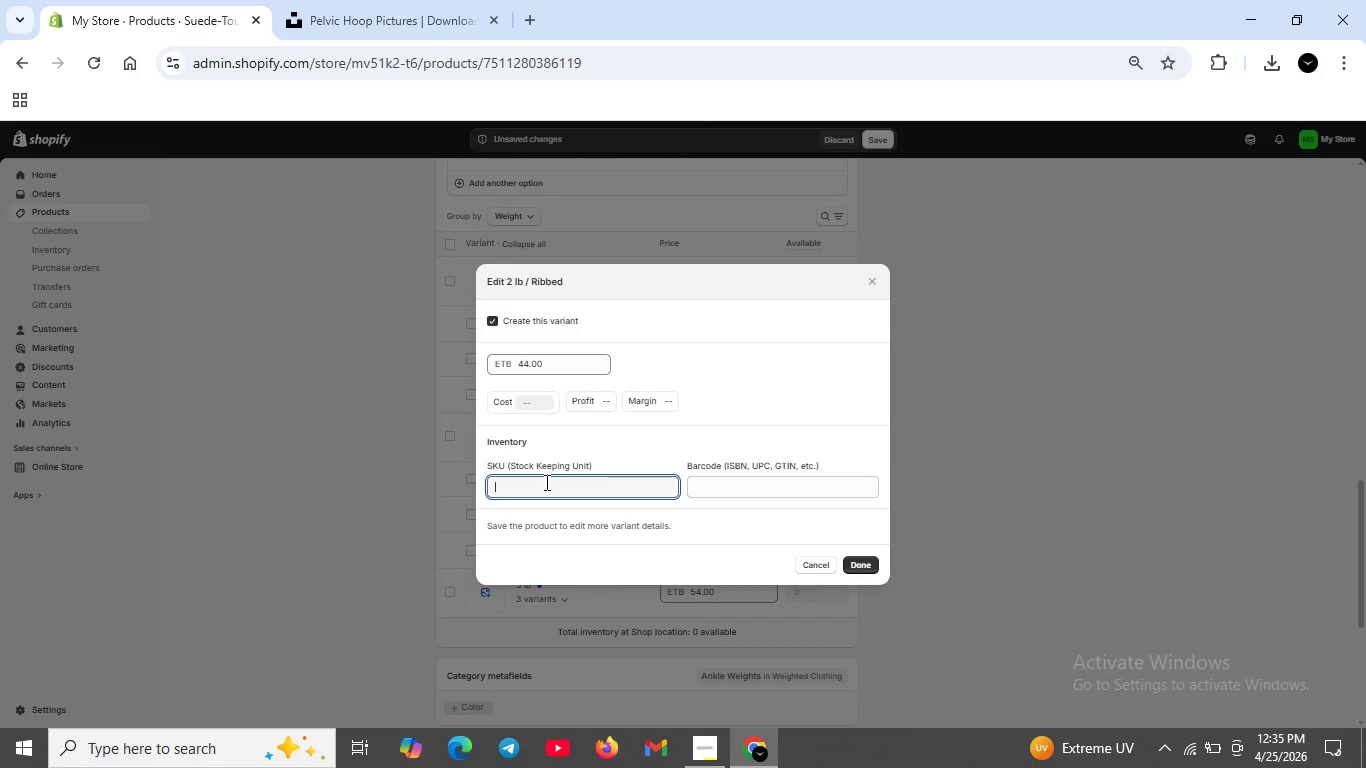 
type(LUM-ANK-2-RB)
 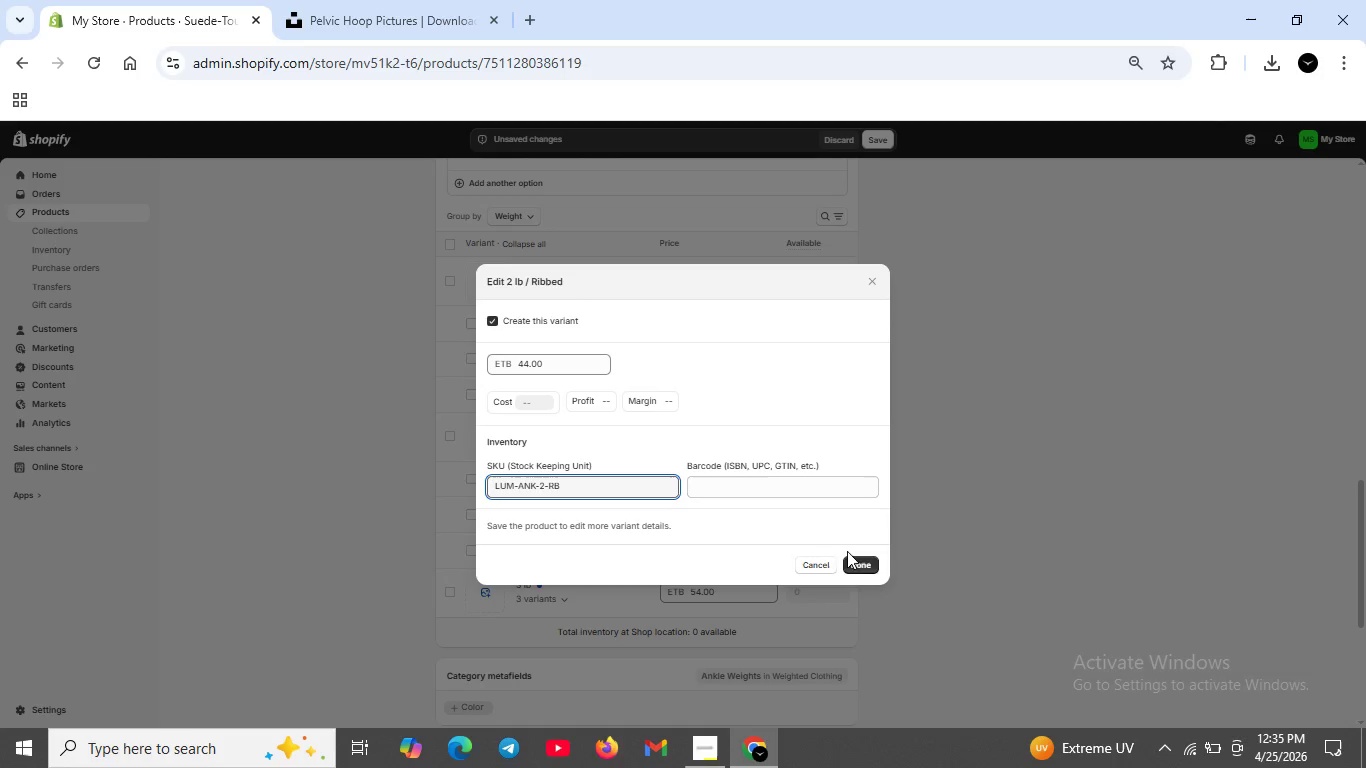 
left_click([854, 562])
 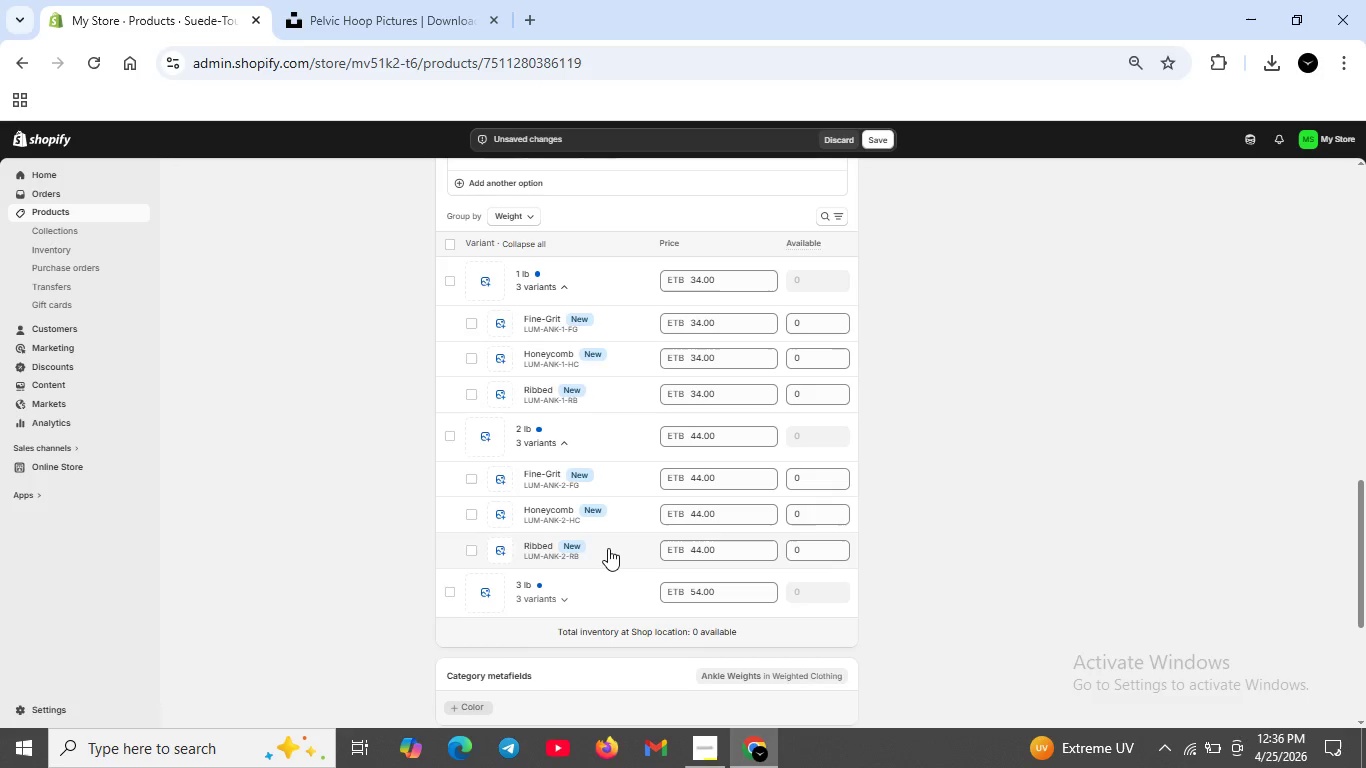 
left_click([533, 600])
 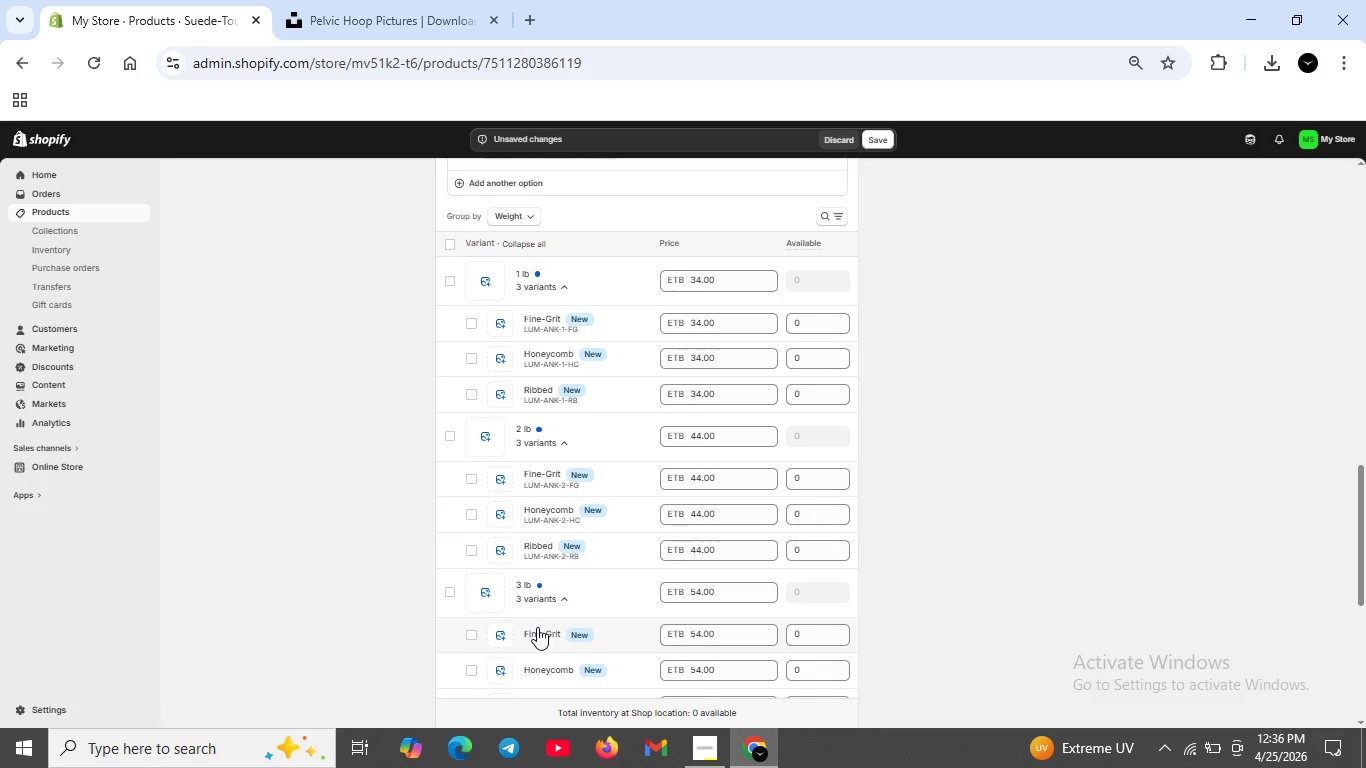 
scroll: coordinate [537, 627], scroll_direction: down, amount: 1.0
 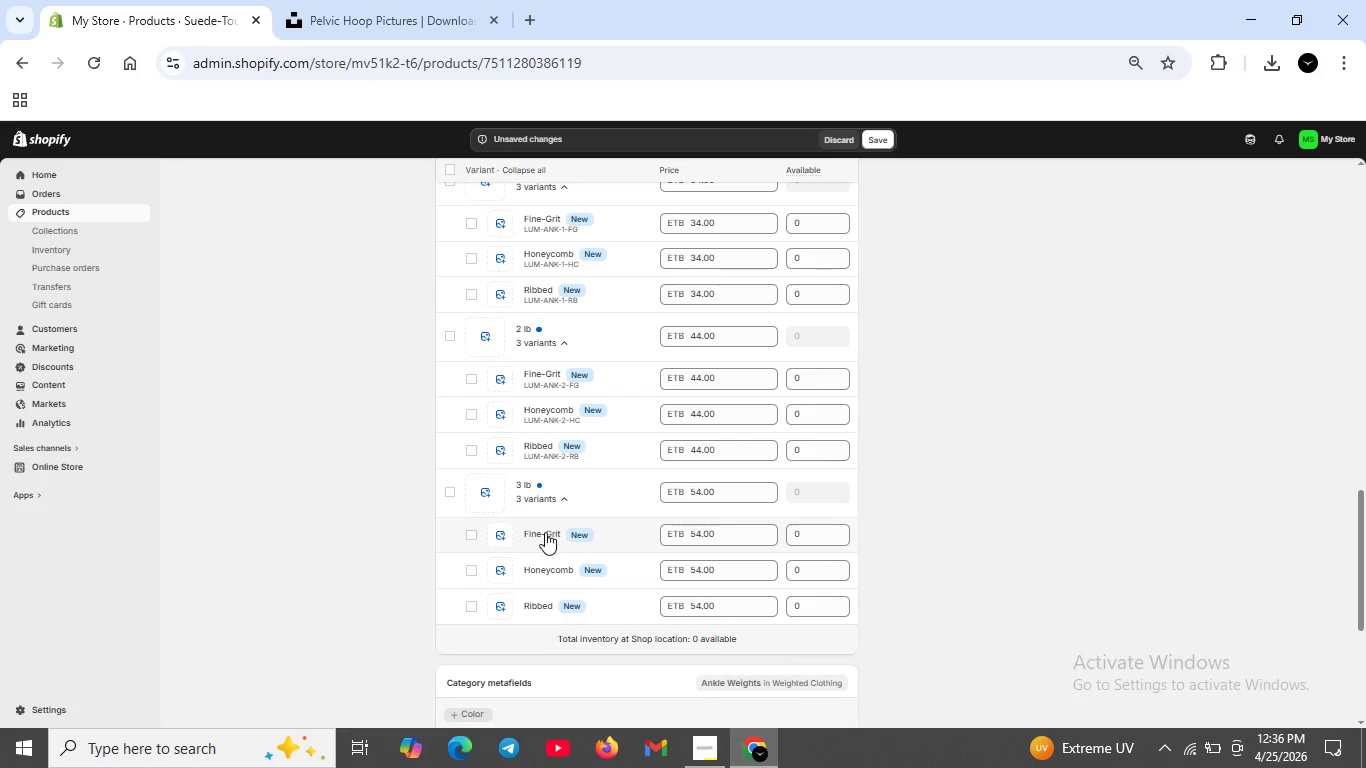 
left_click([544, 534])
 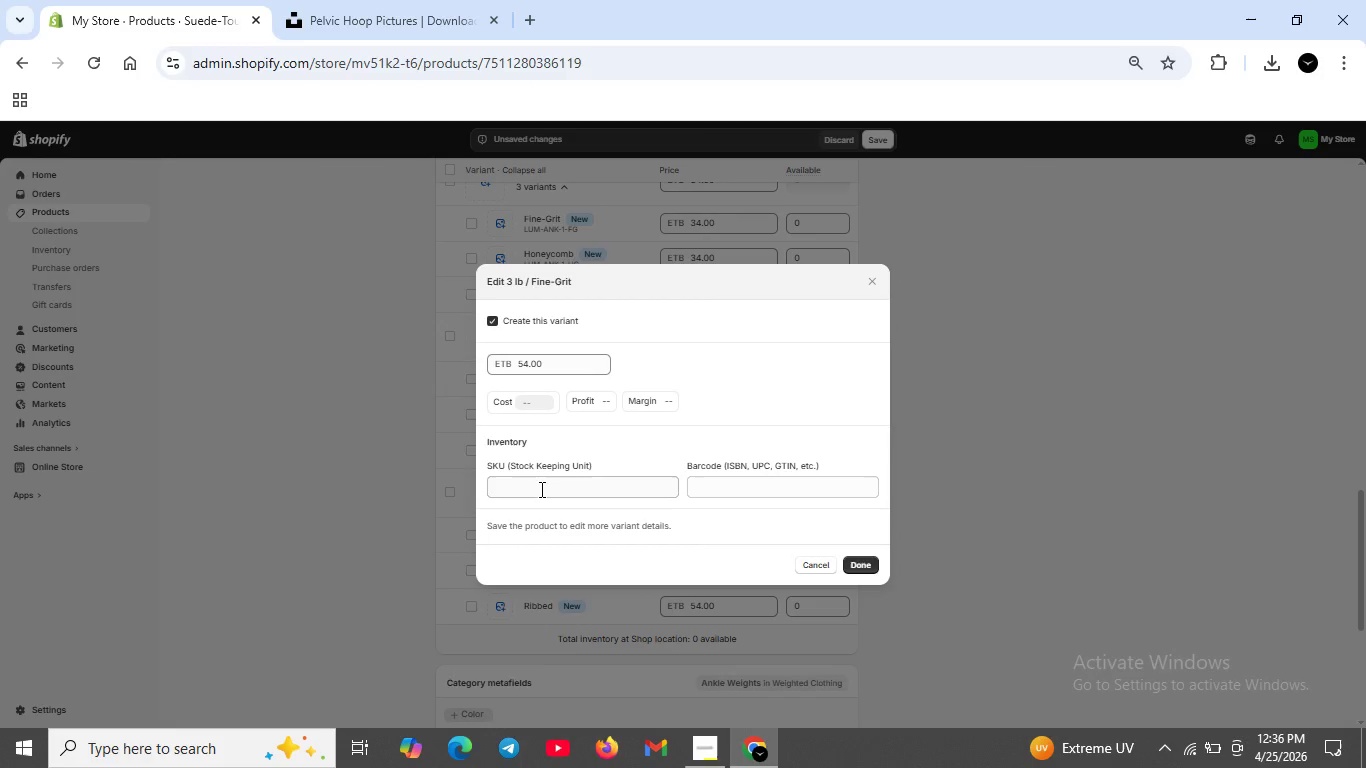 
left_click([541, 484])
 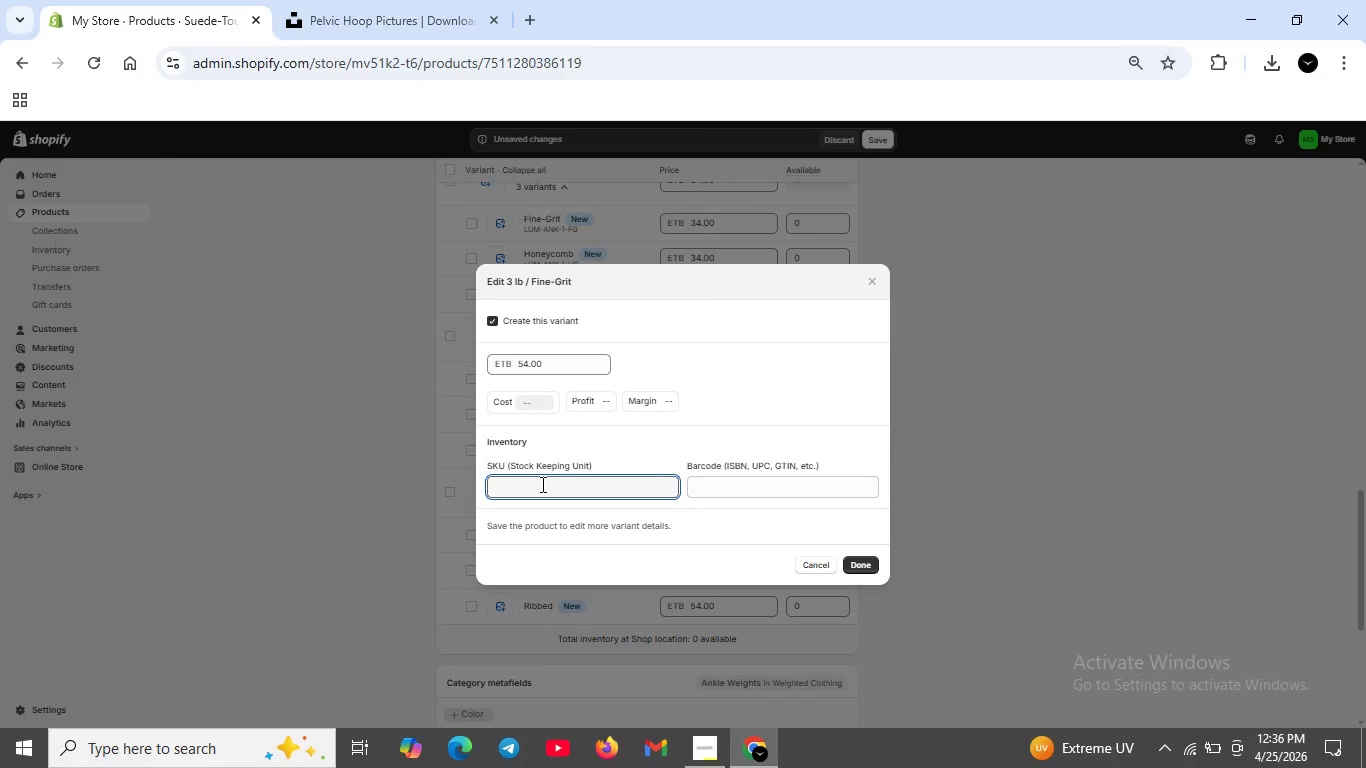 
type(UM-ANK-3--FG)
 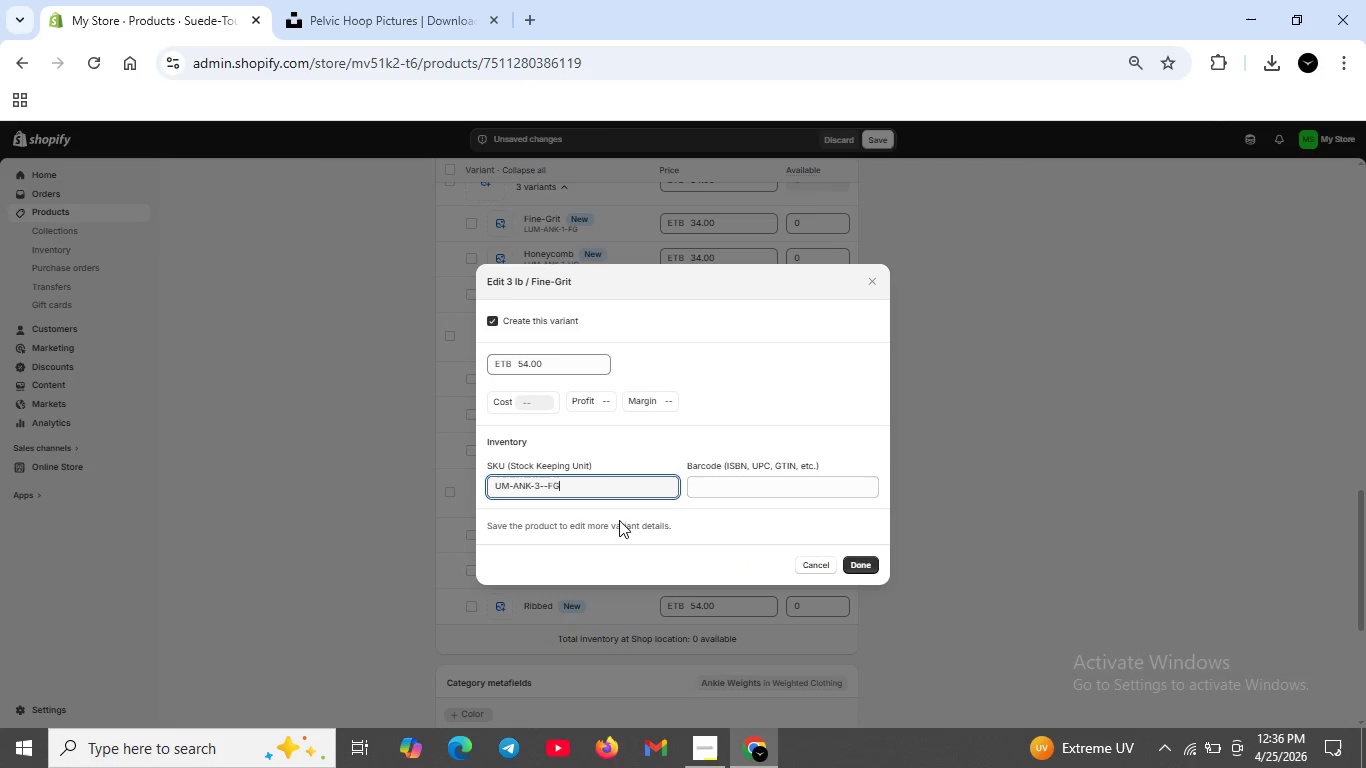 
key(ArrowLeft)
 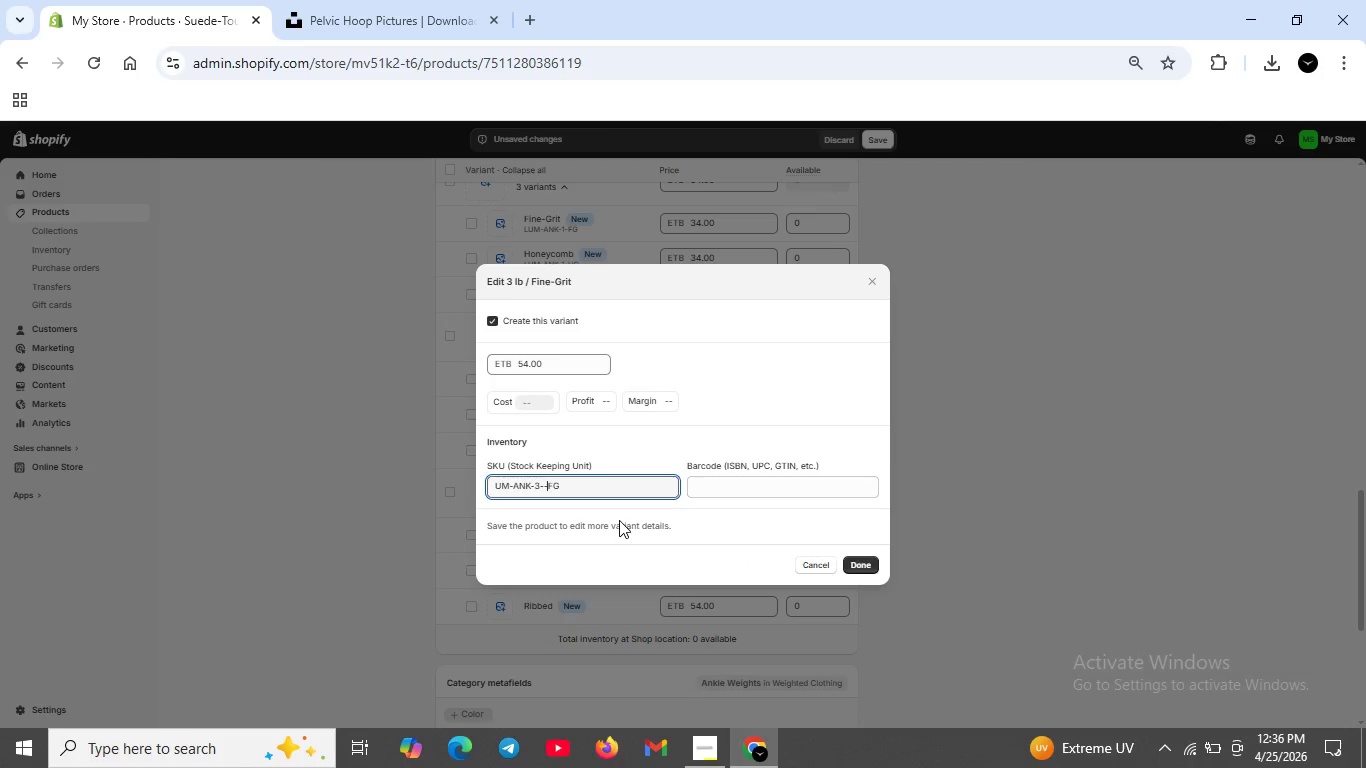 
key(ArrowLeft)
 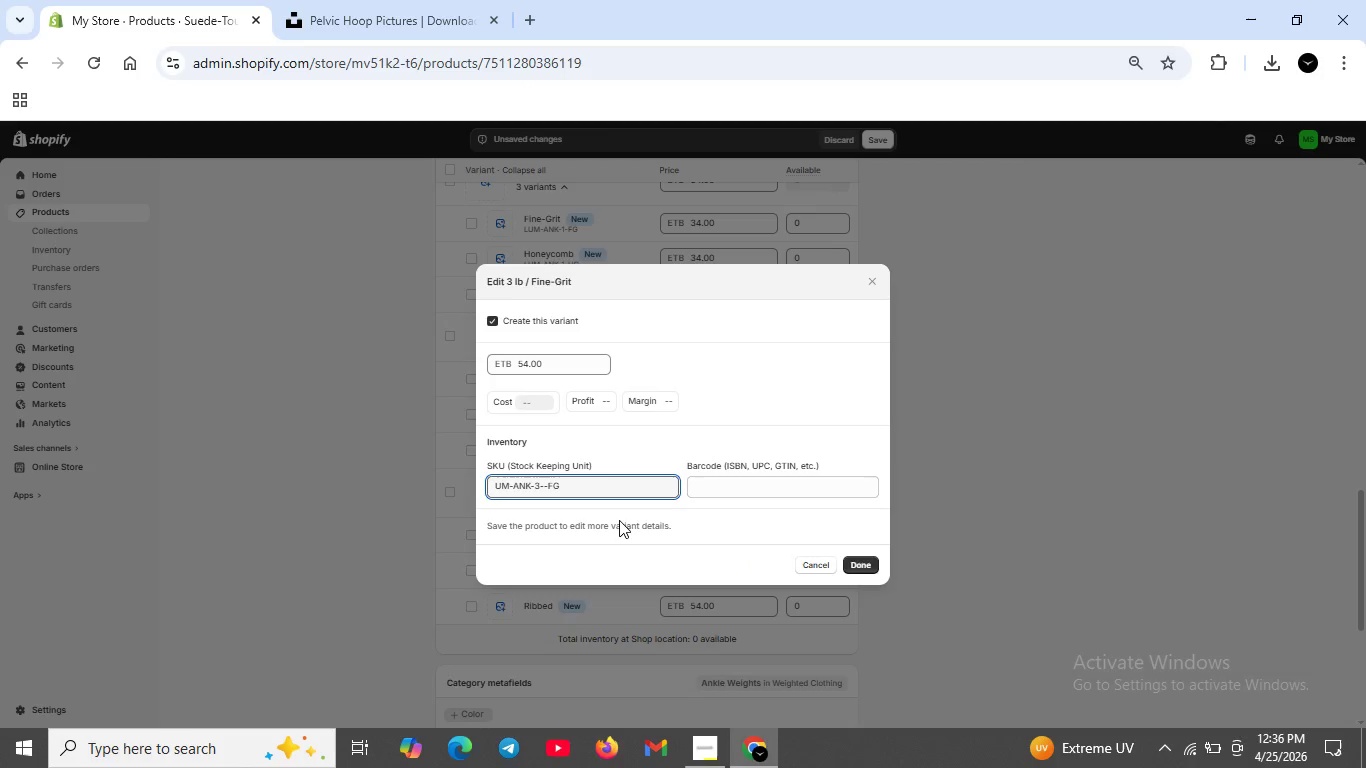 
key(Backspace)
 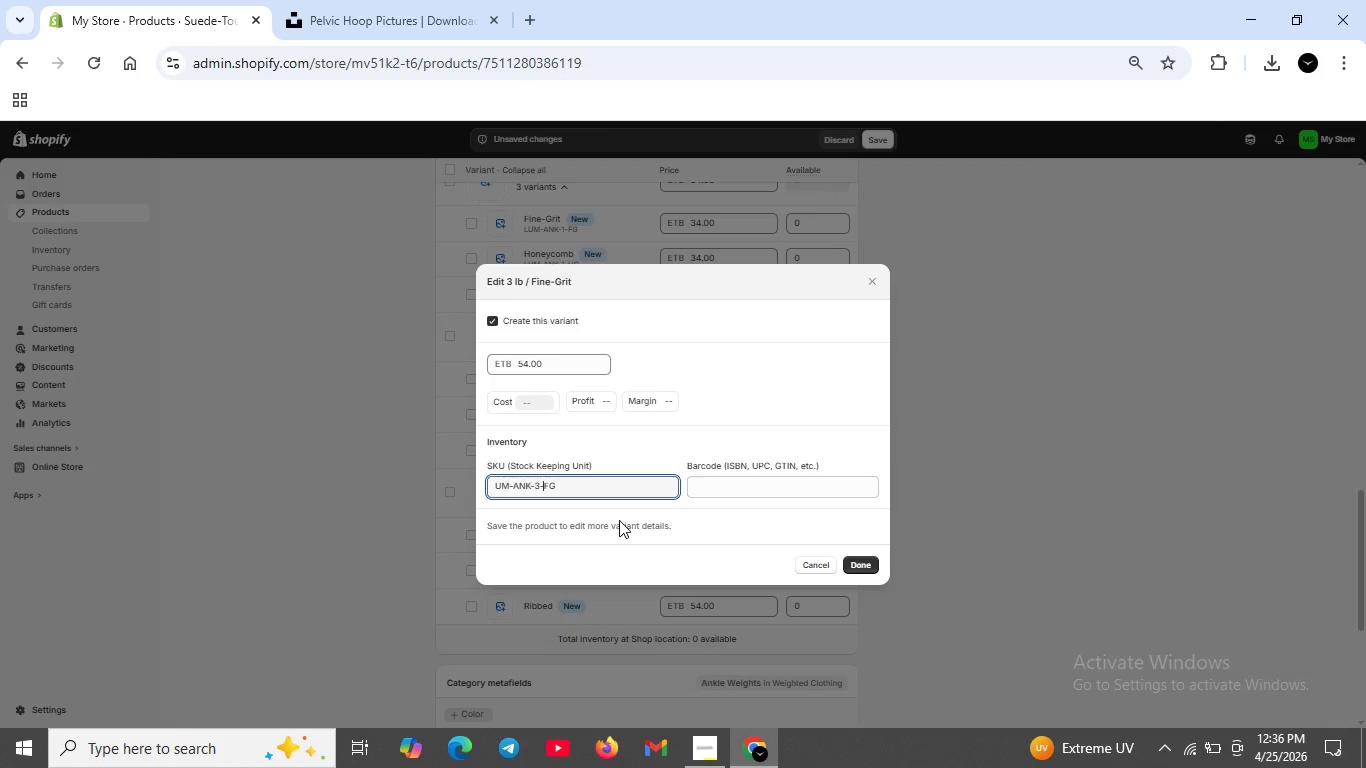 
key(ArrowRight)
 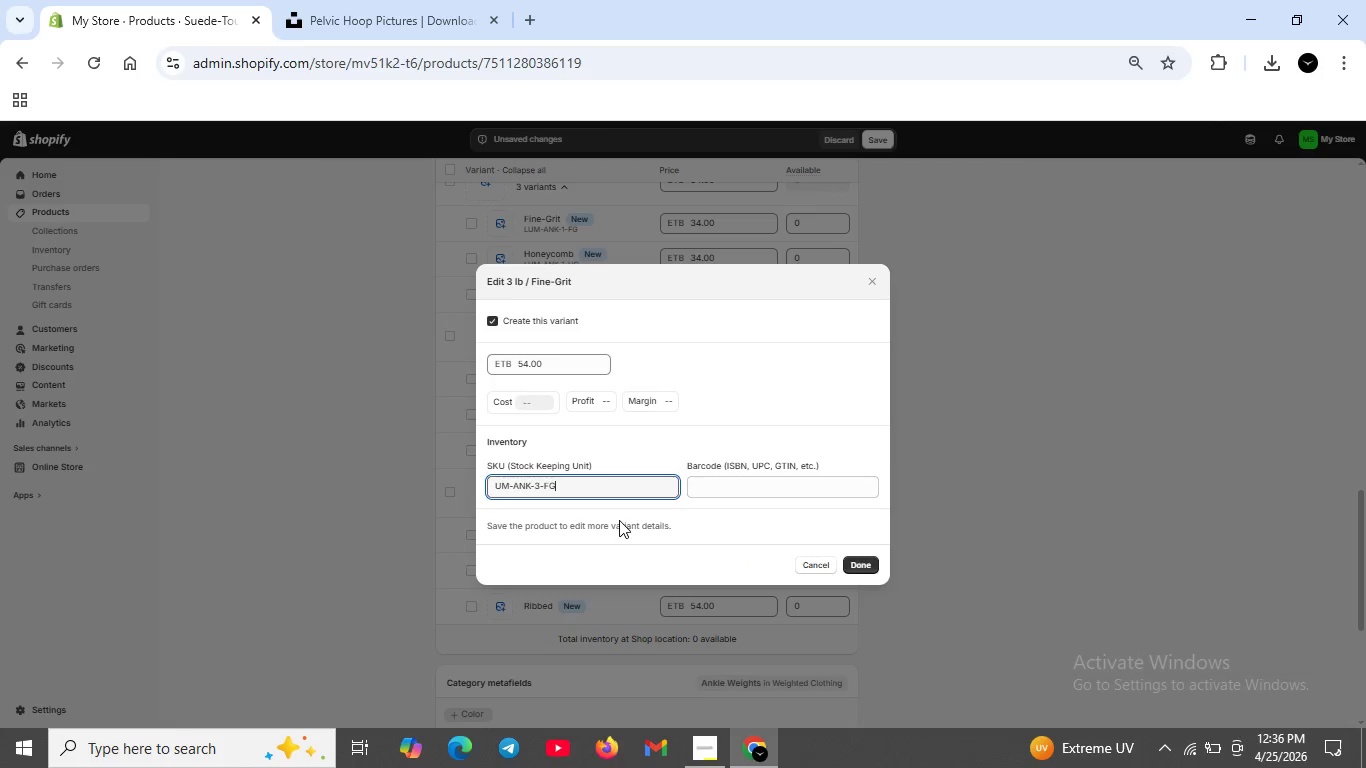 
key(ArrowRight)
 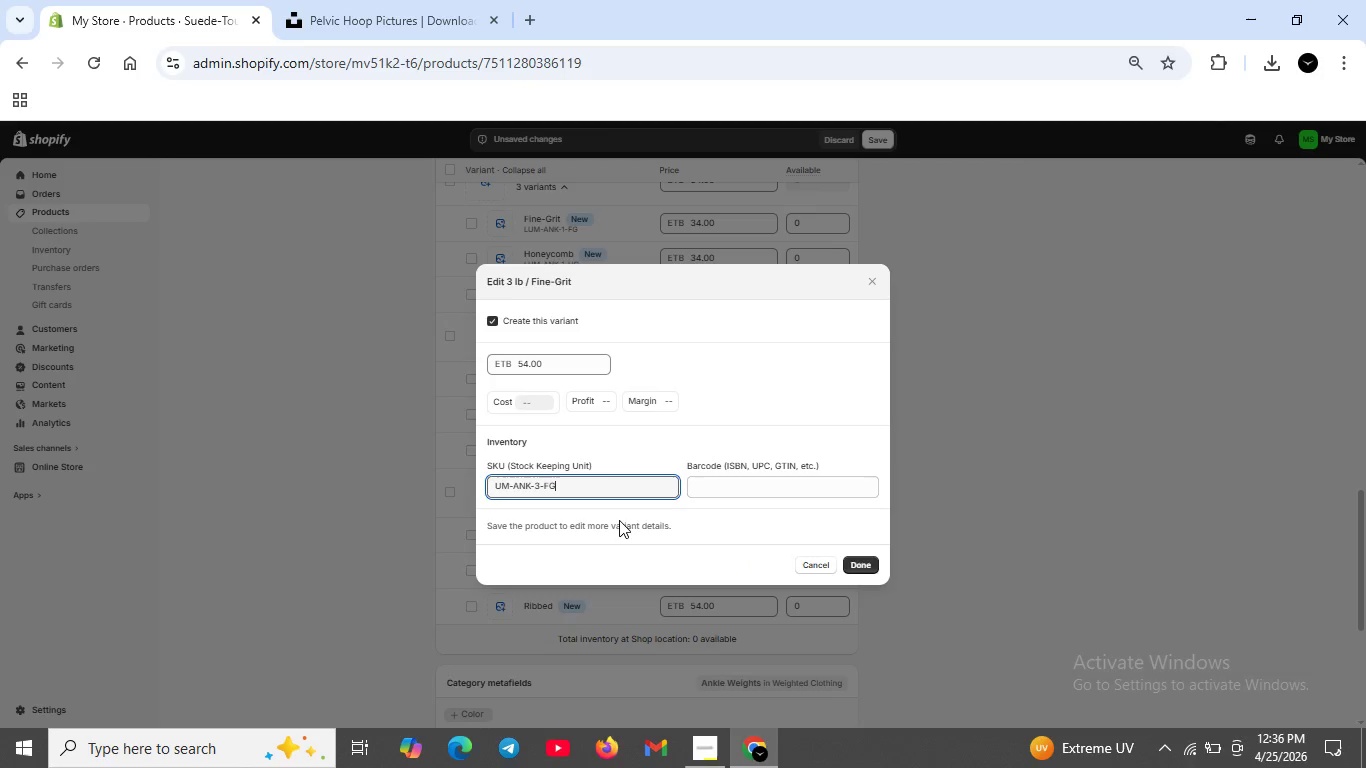 
key(ArrowRight)
 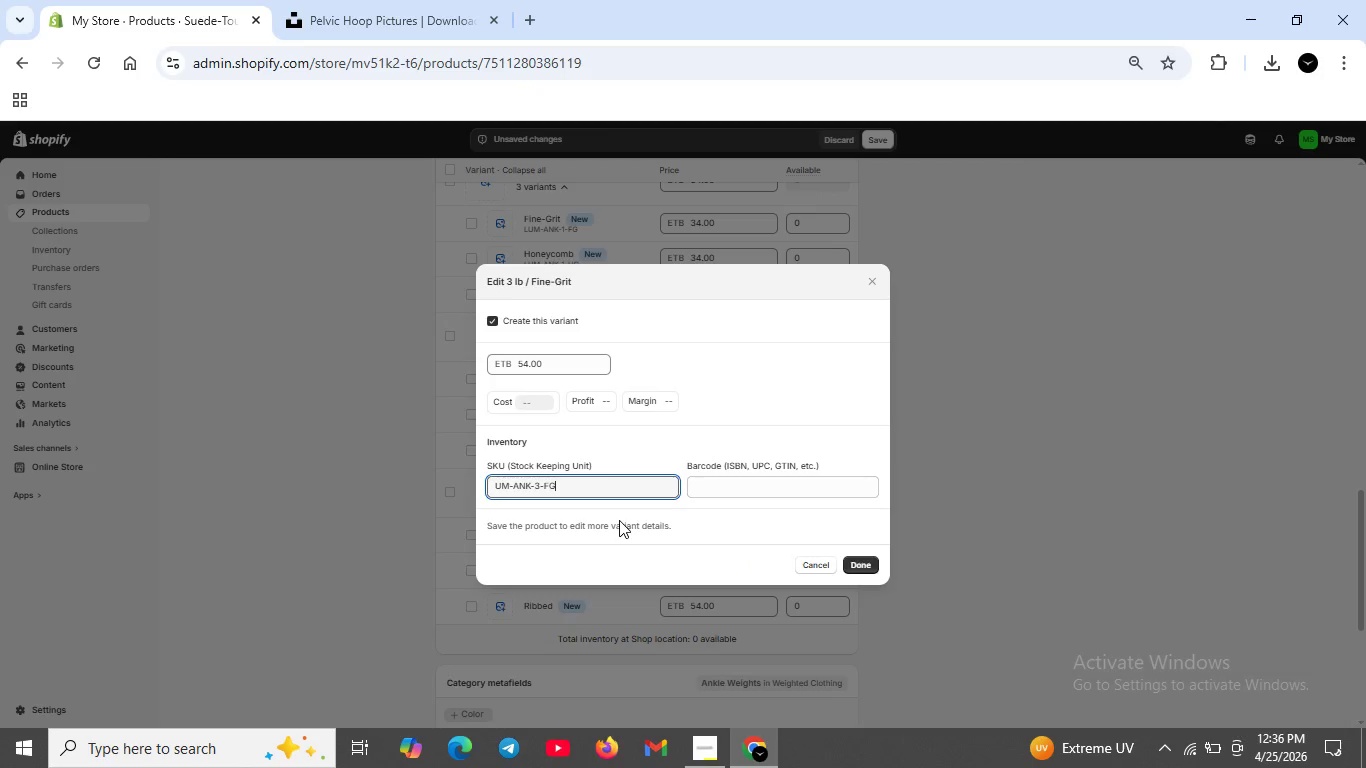 
hold_key(key=ArrowLeft, duration=1.2)
 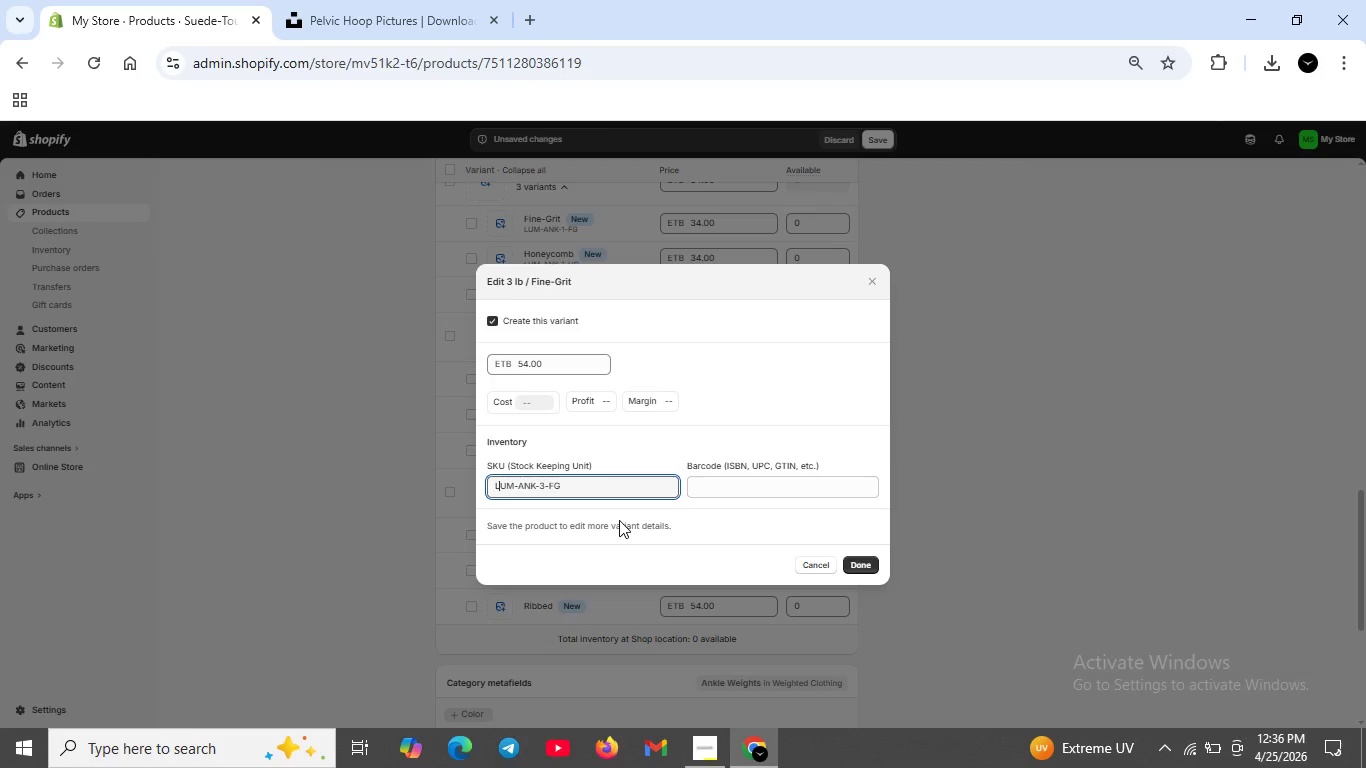 
key(L)
 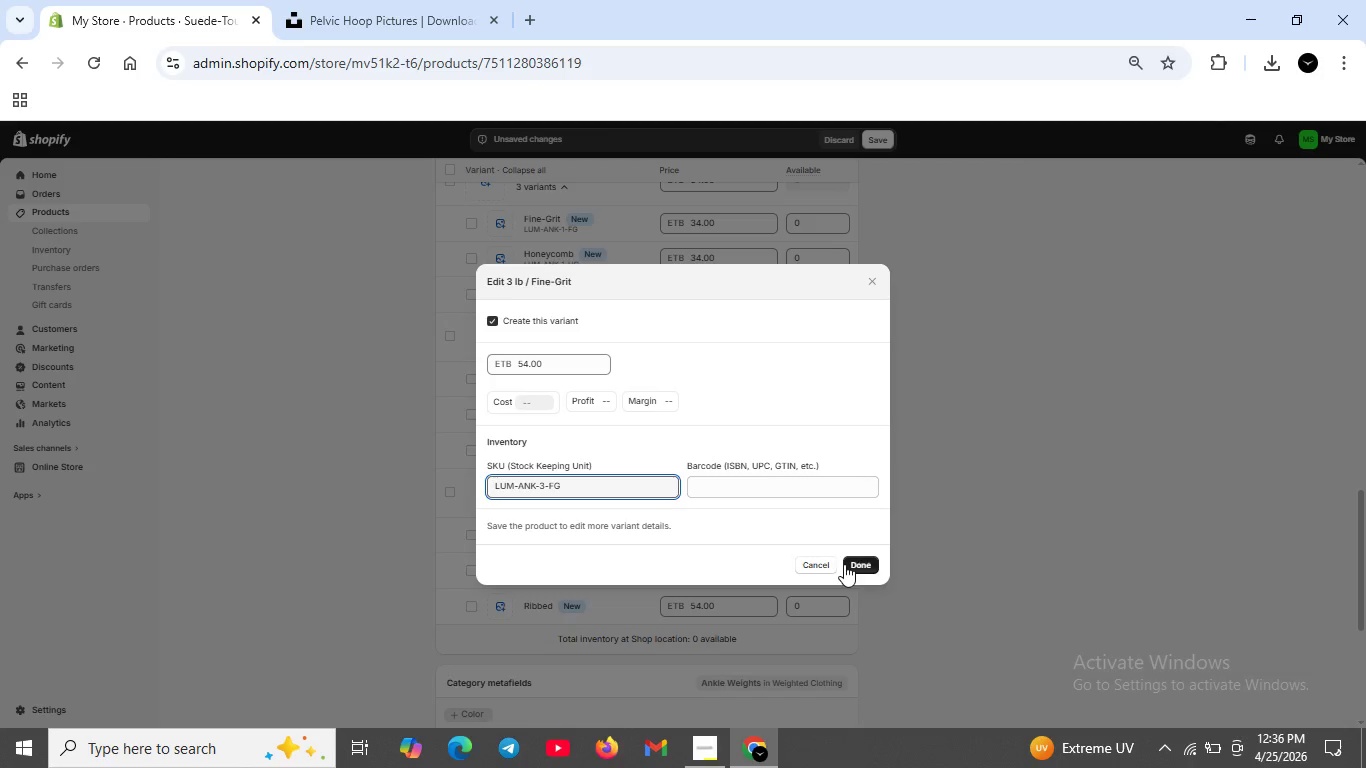 
left_click([866, 562])
 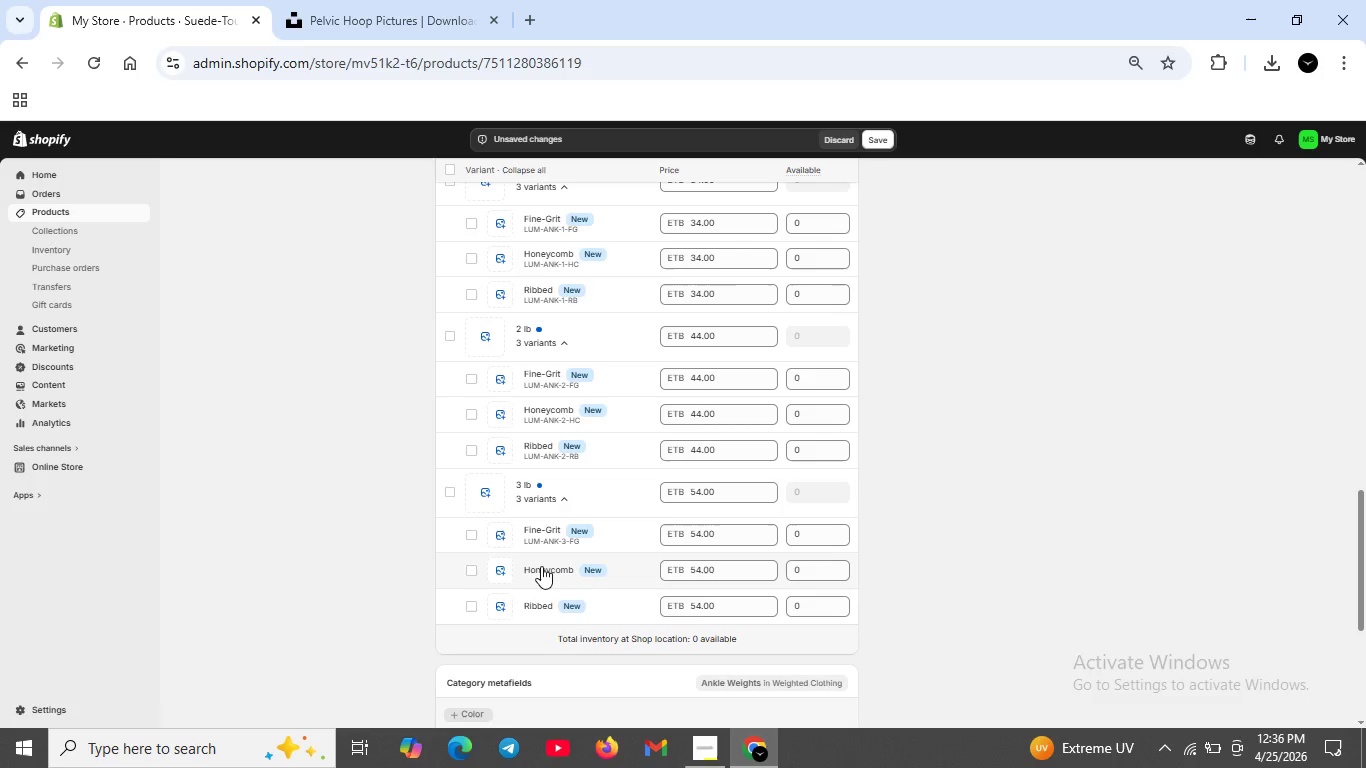 
left_click([541, 566])
 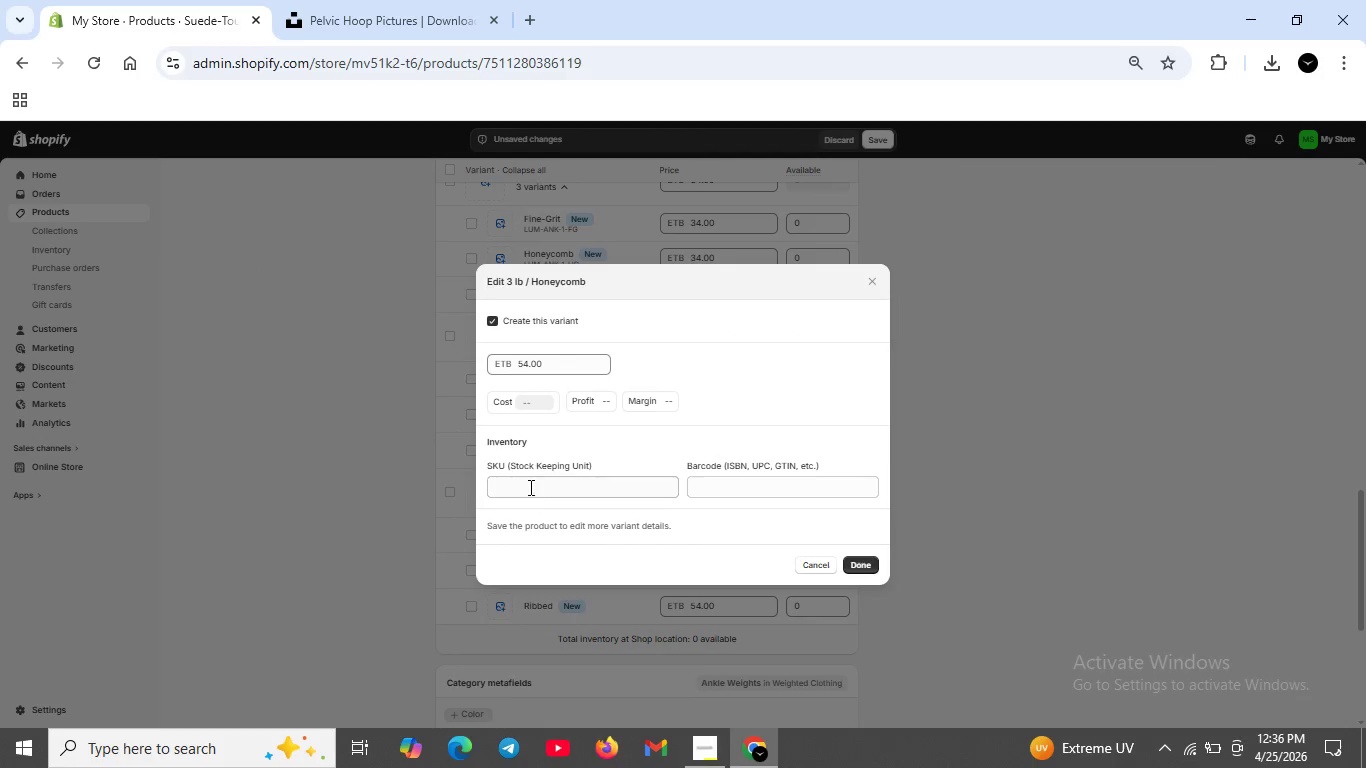 
left_click([529, 486])
 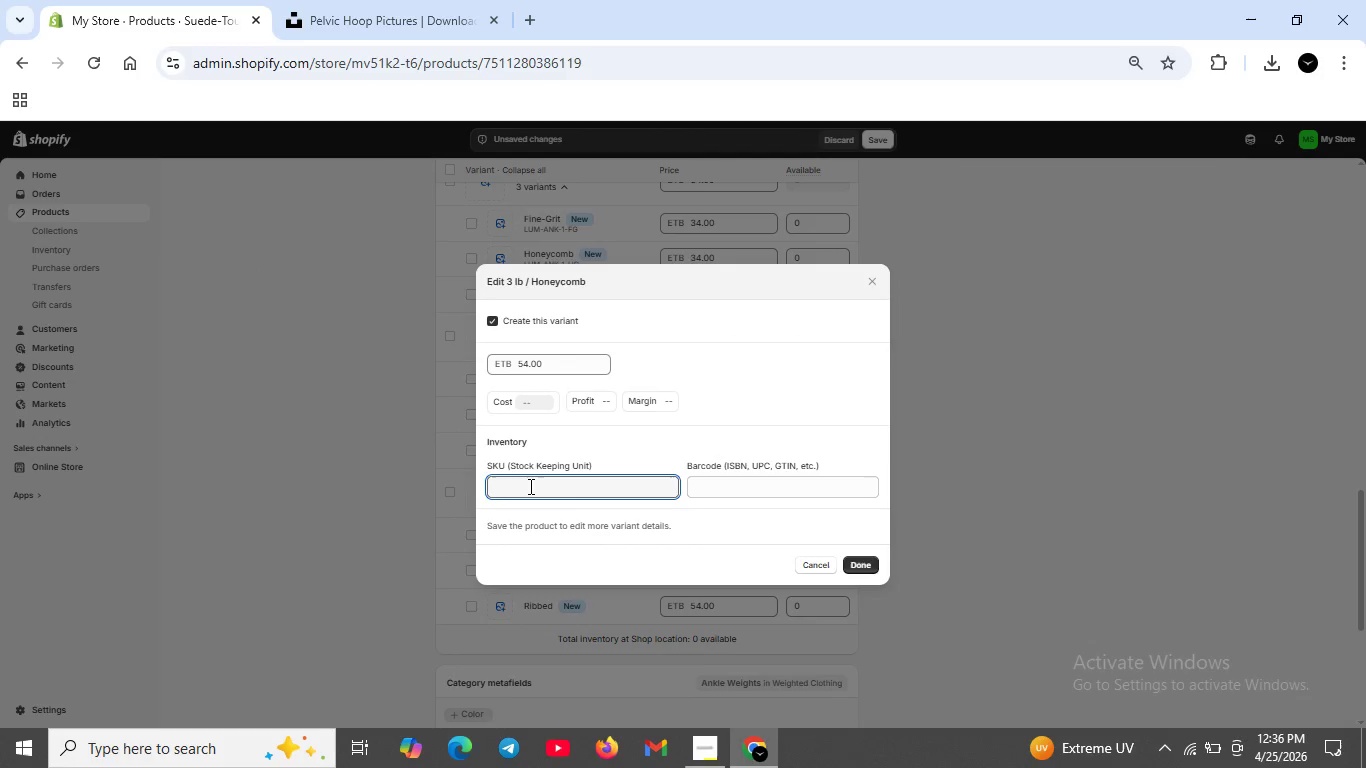 
type(LUM-ANK-3-HC)
 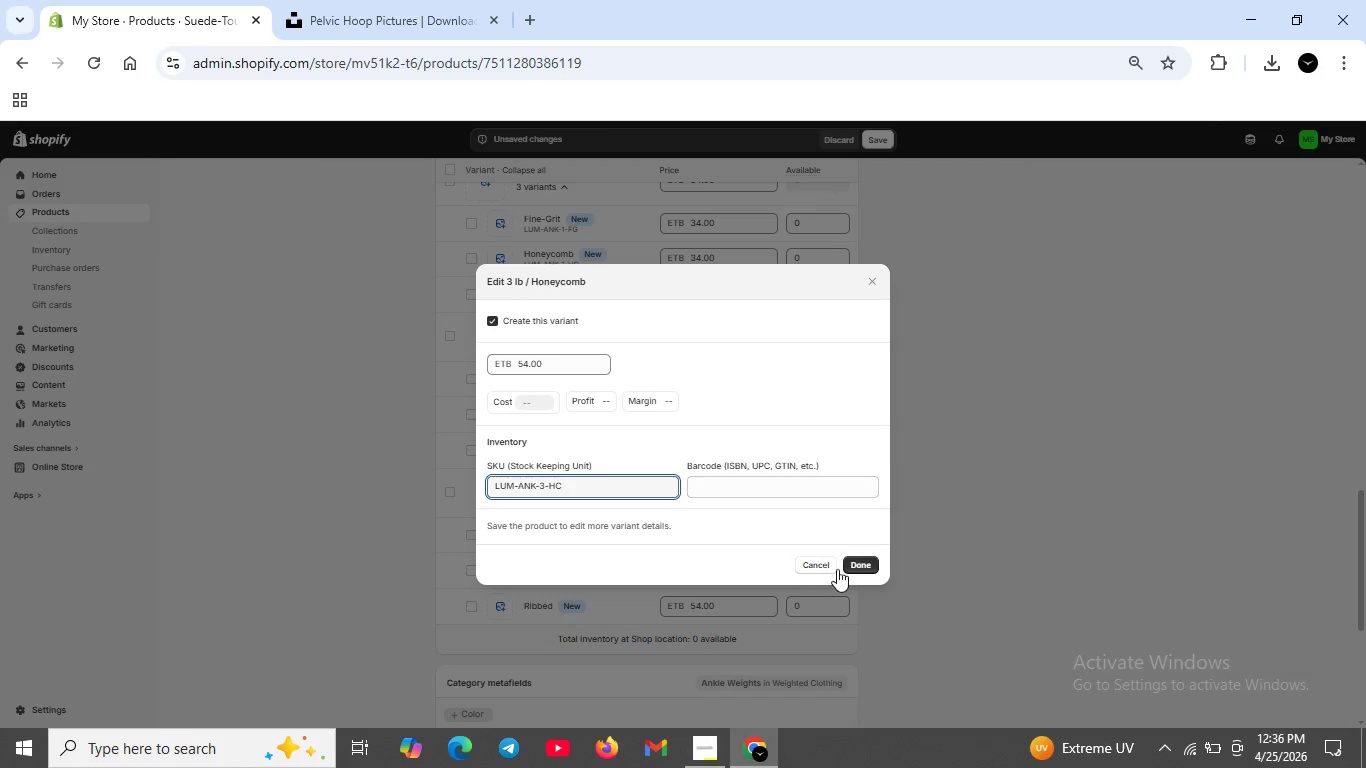 
left_click([849, 568])
 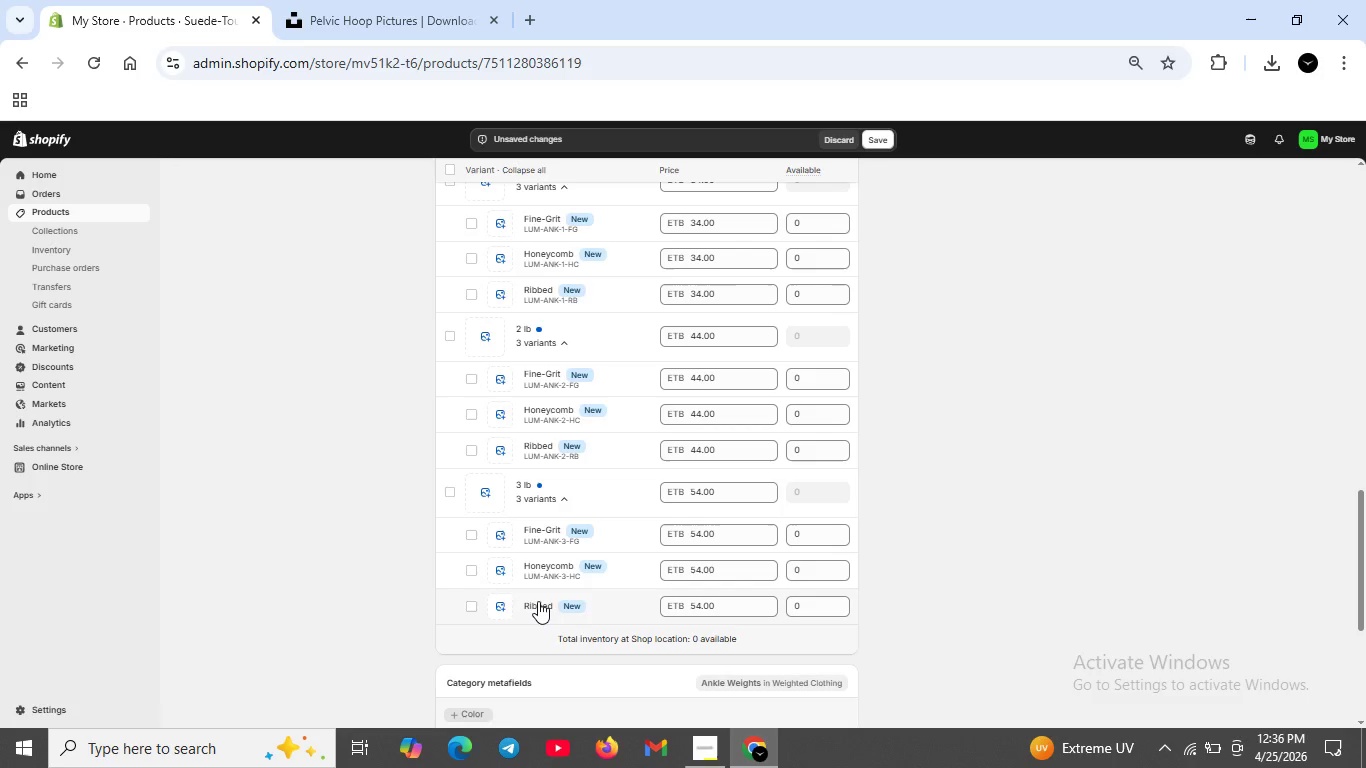 
left_click([538, 601])
 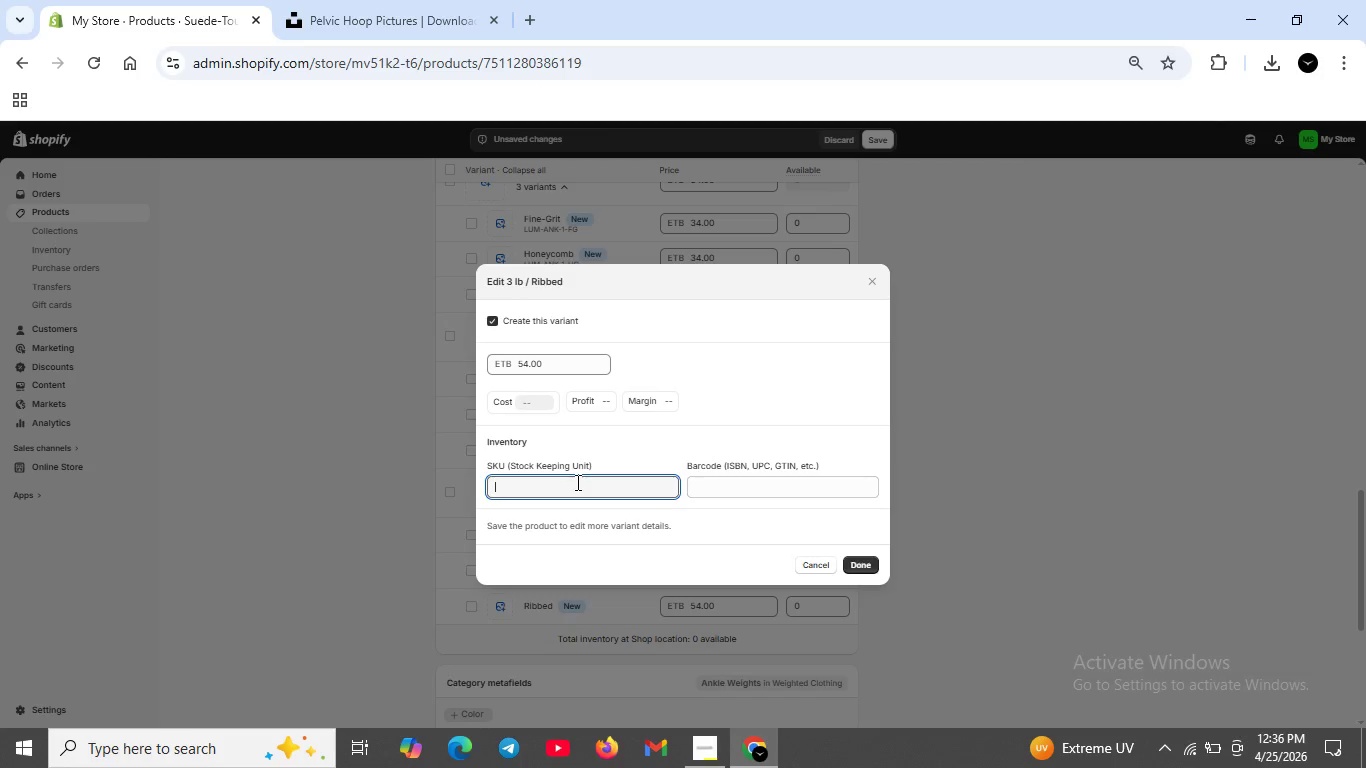 
type(LUM-ANK-3-RB)
 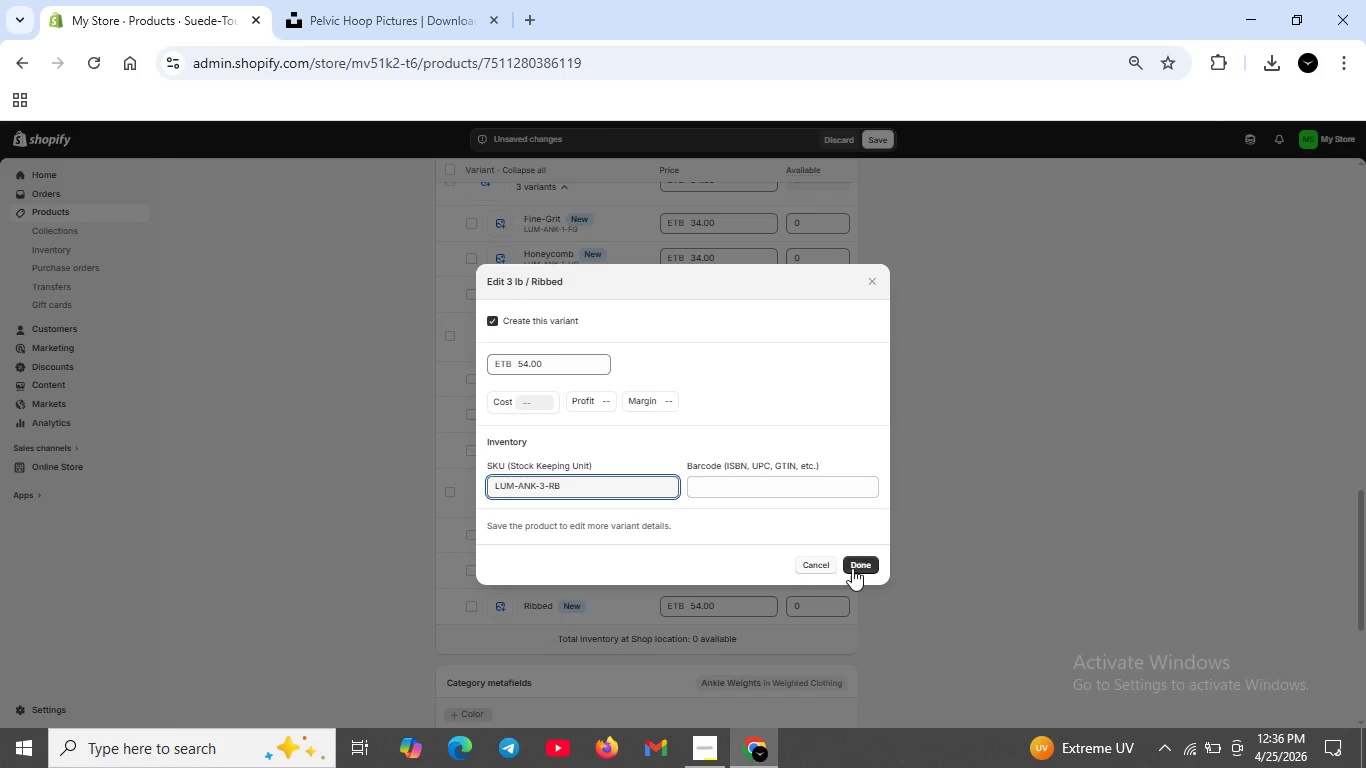 
left_click([854, 568])
 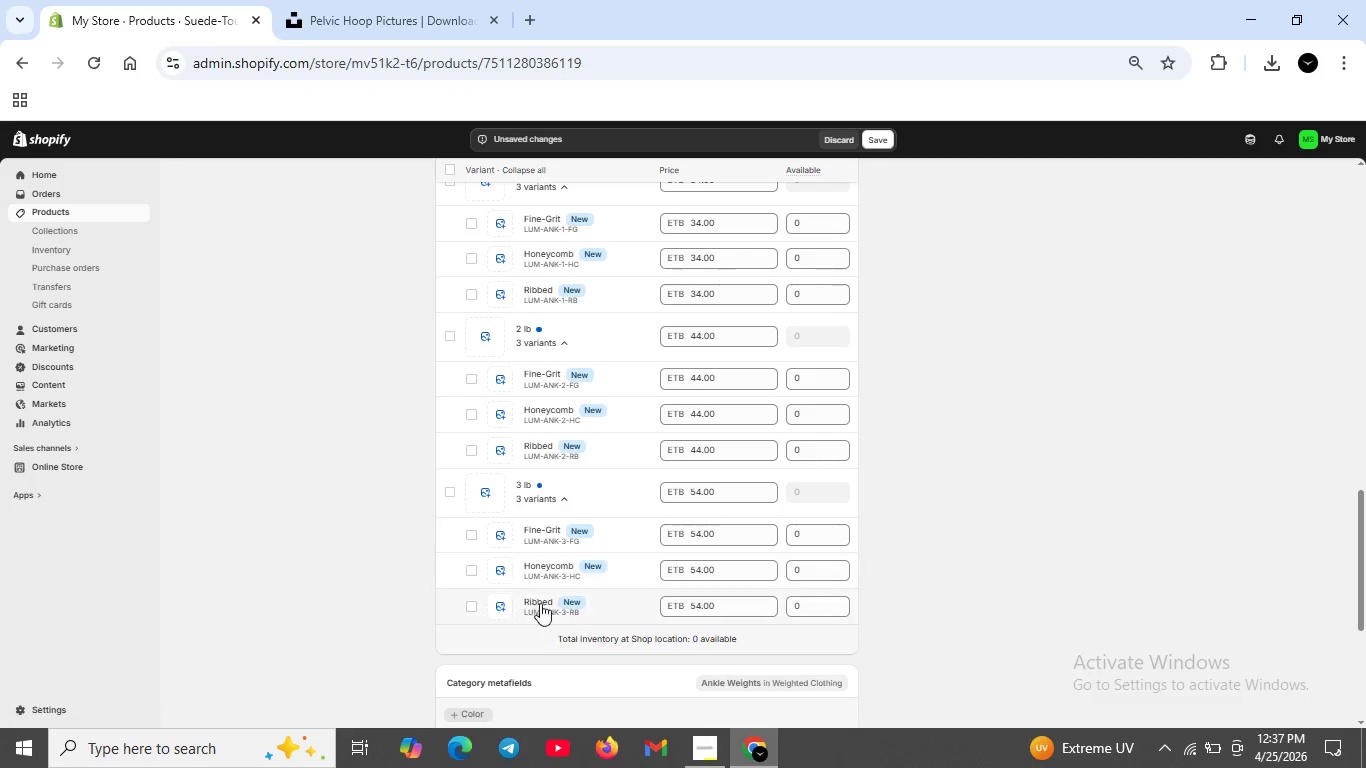 
wait(33.16)
 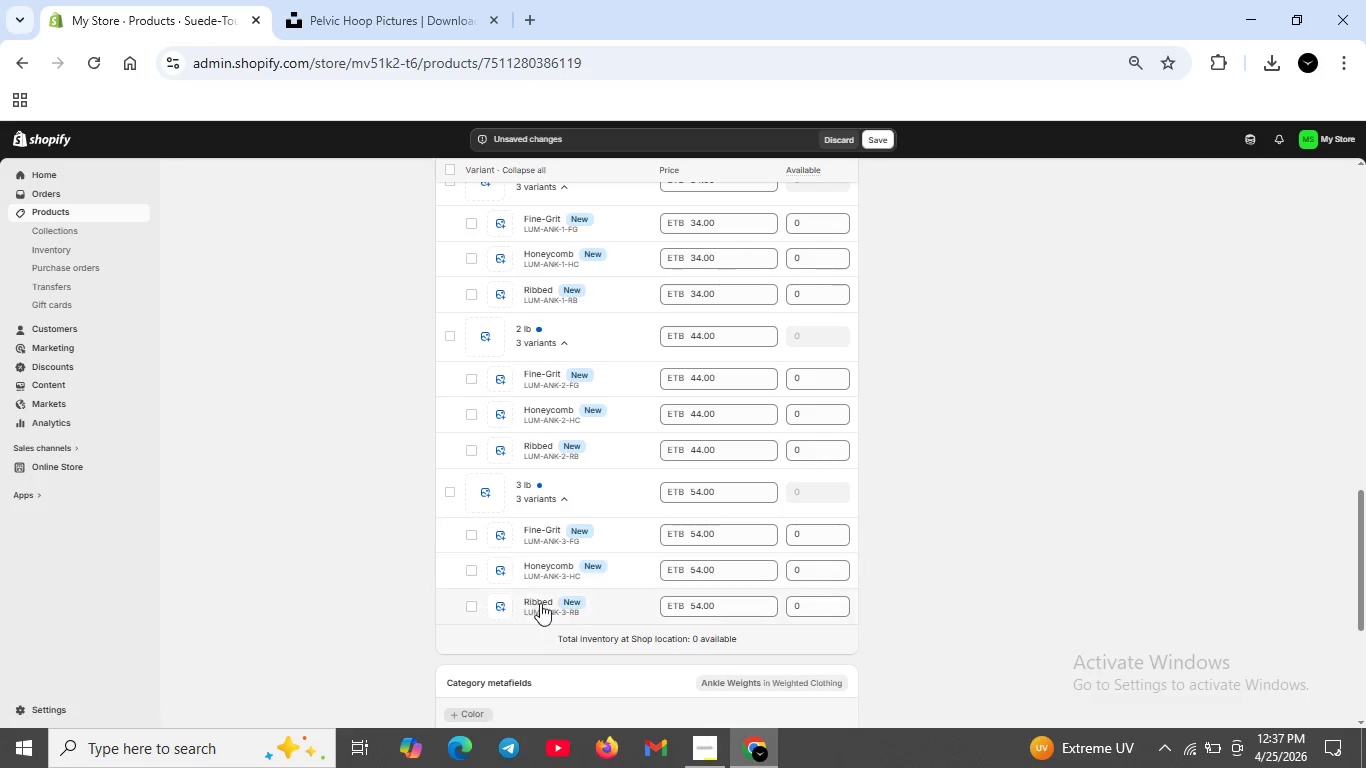 
left_click([875, 136])
 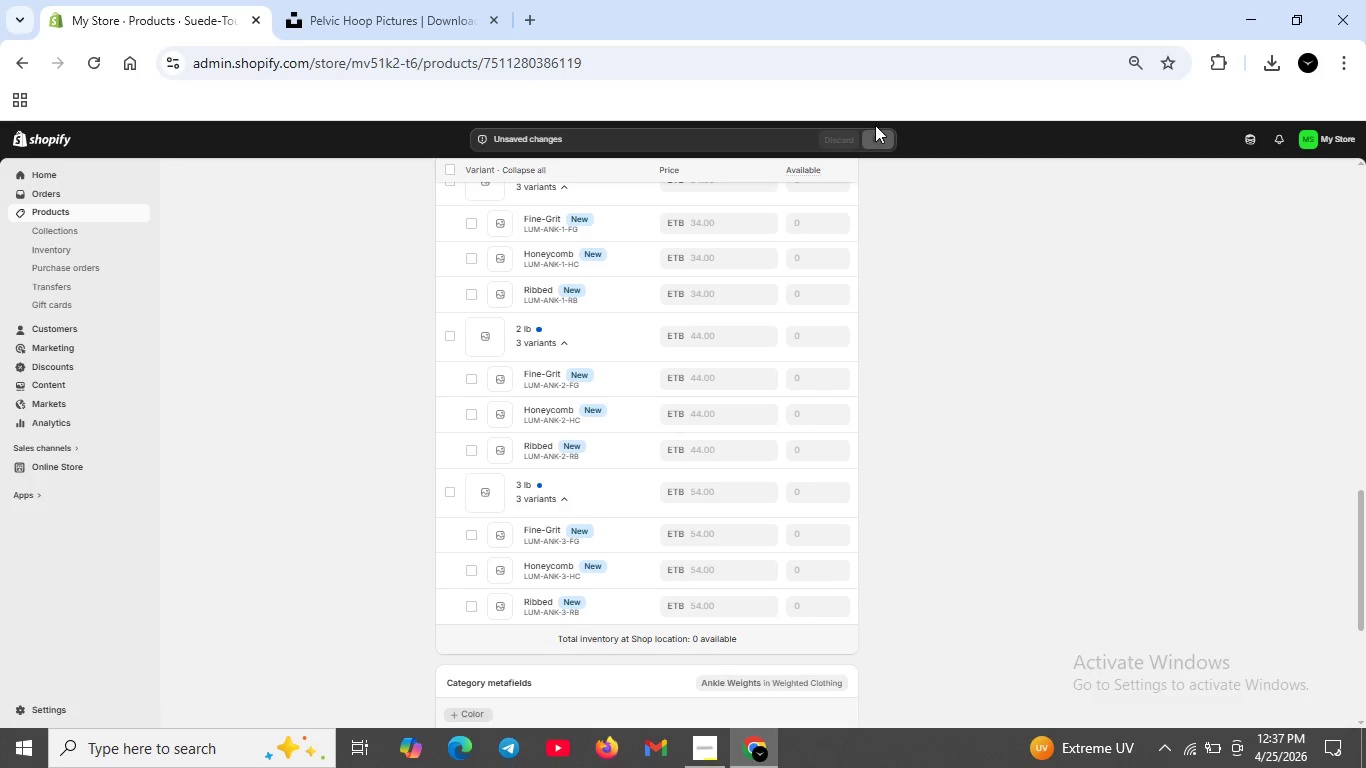 
wait(19.33)
 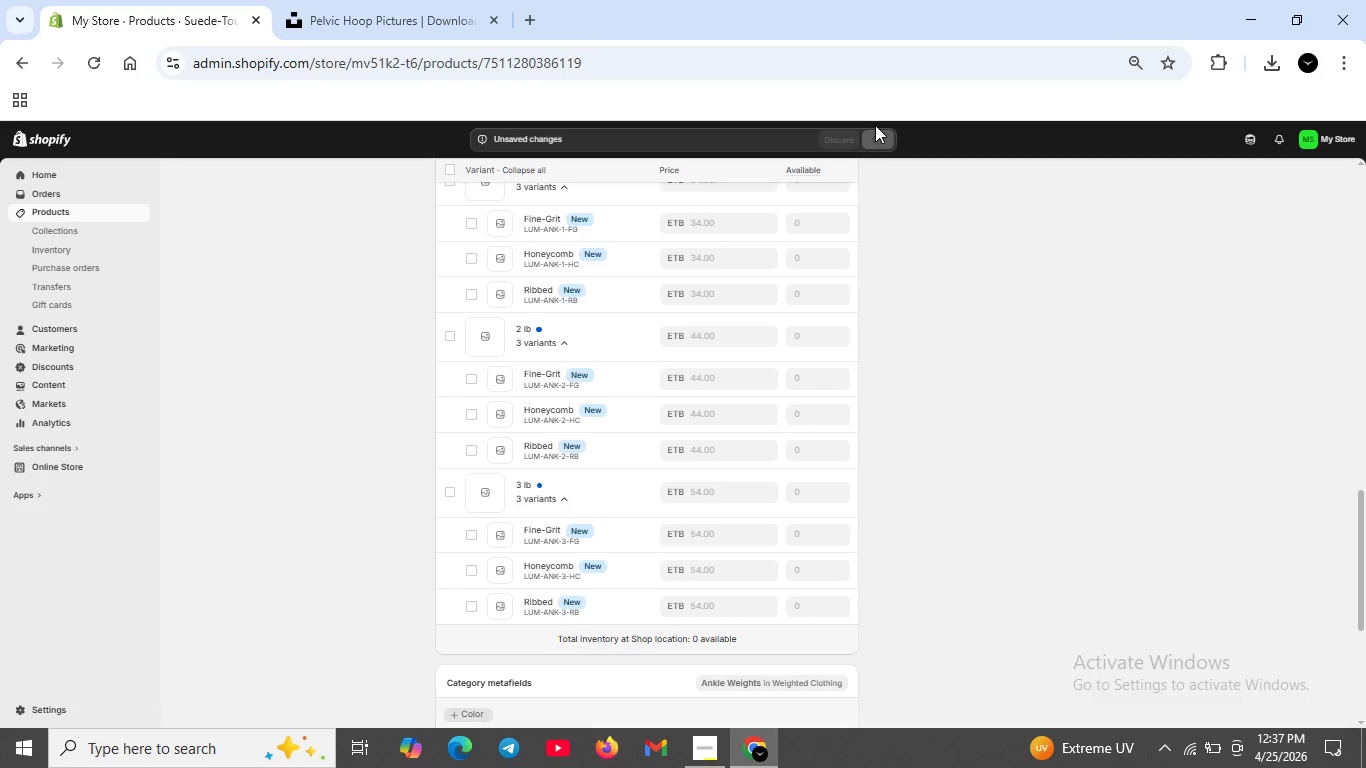 
scroll: coordinate [906, 111], scroll_direction: none, amount: 0.0
 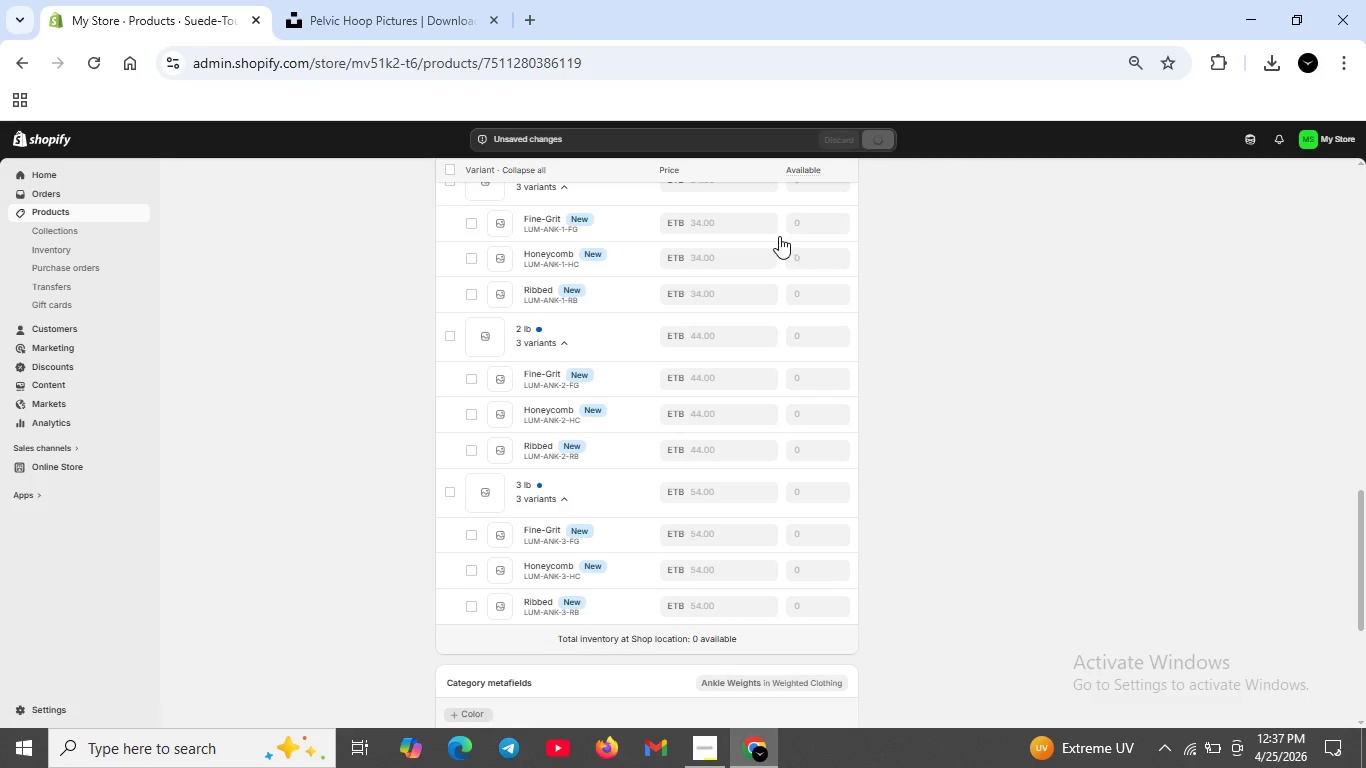 
scroll: coordinate [678, 356], scroll_direction: up, amount: 11.0
 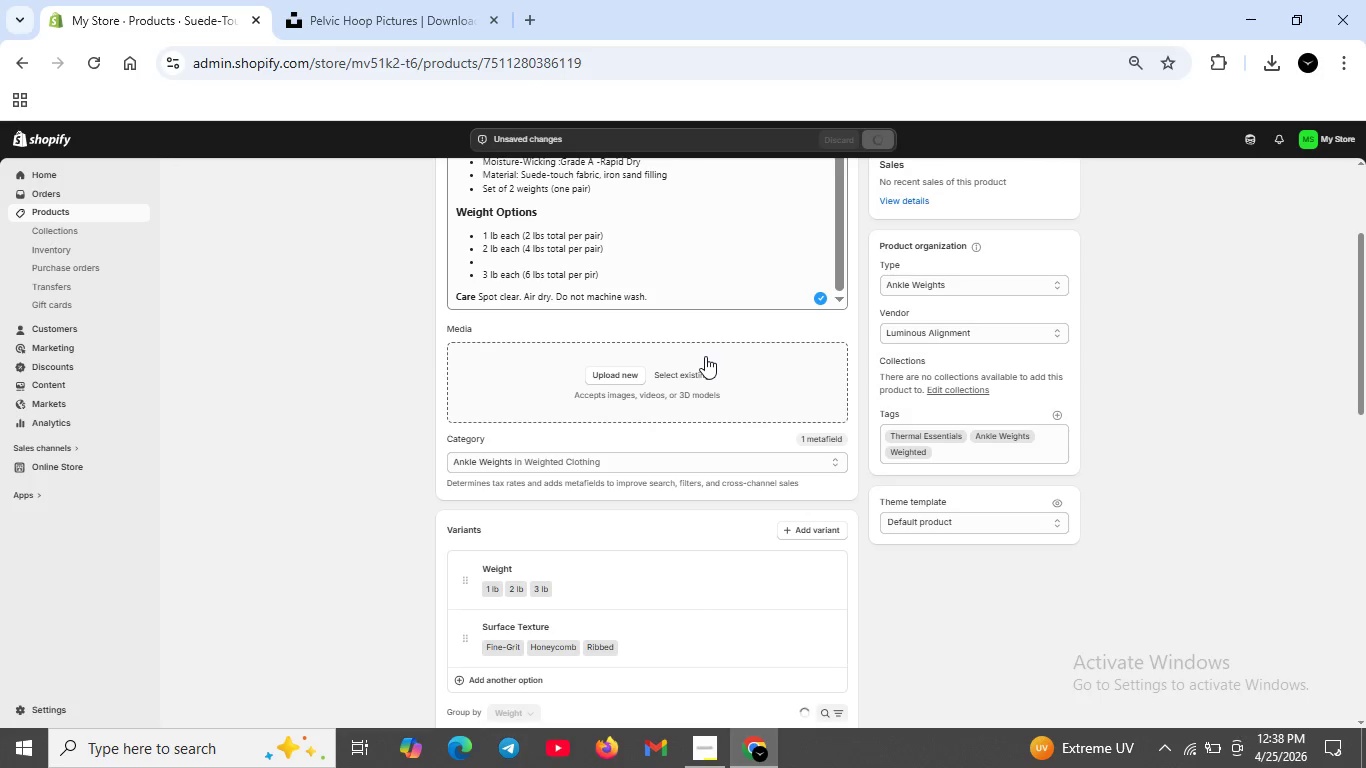 
wait(6.45)
 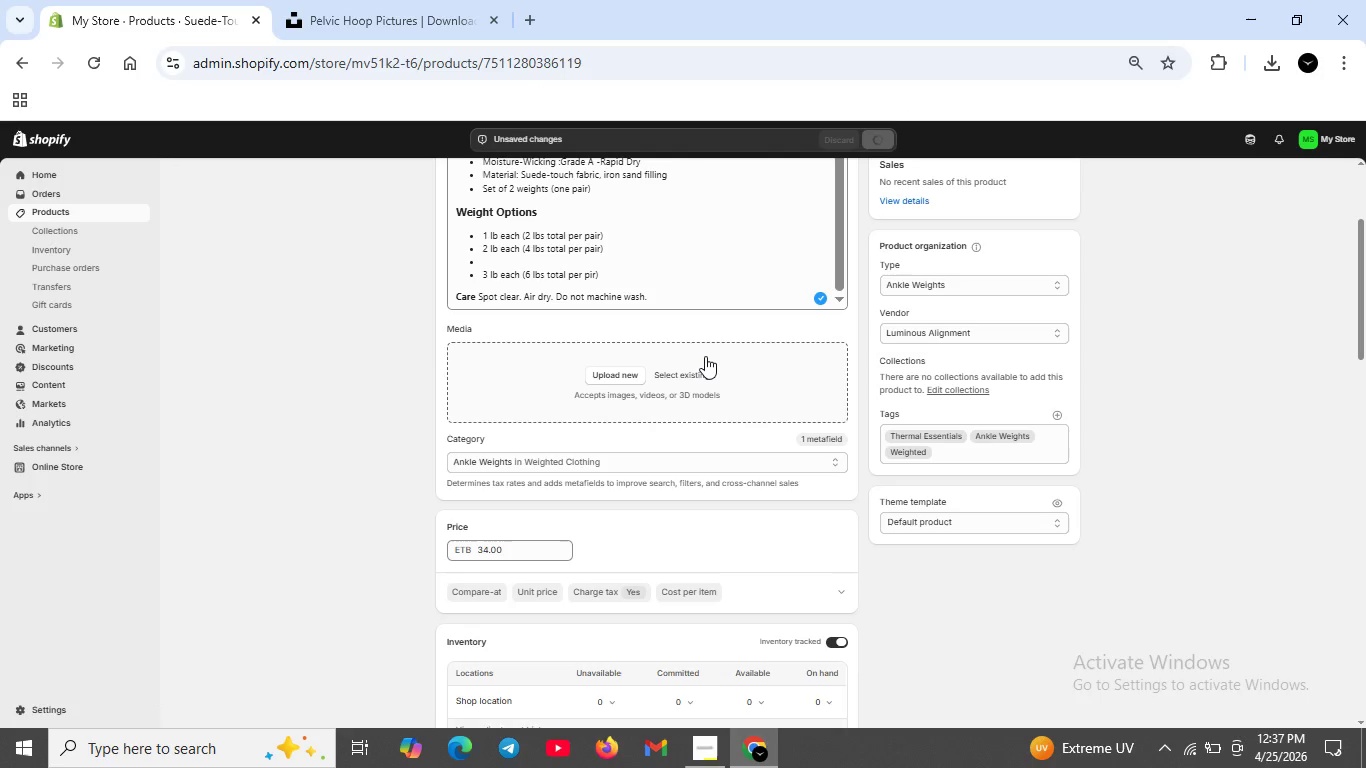 
scroll: coordinate [703, 355], scroll_direction: up, amount: 2.0
 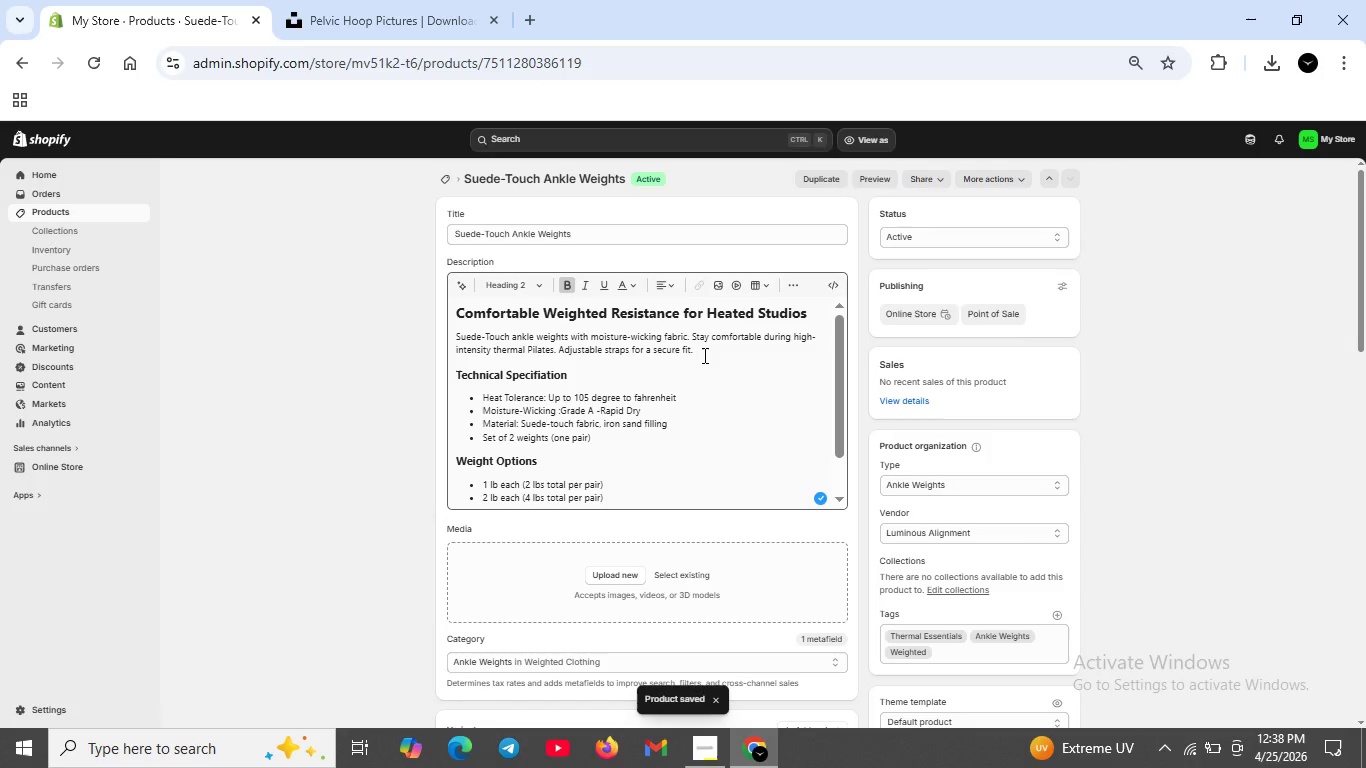 
scroll: coordinate [983, 398], scroll_direction: down, amount: 10.0
 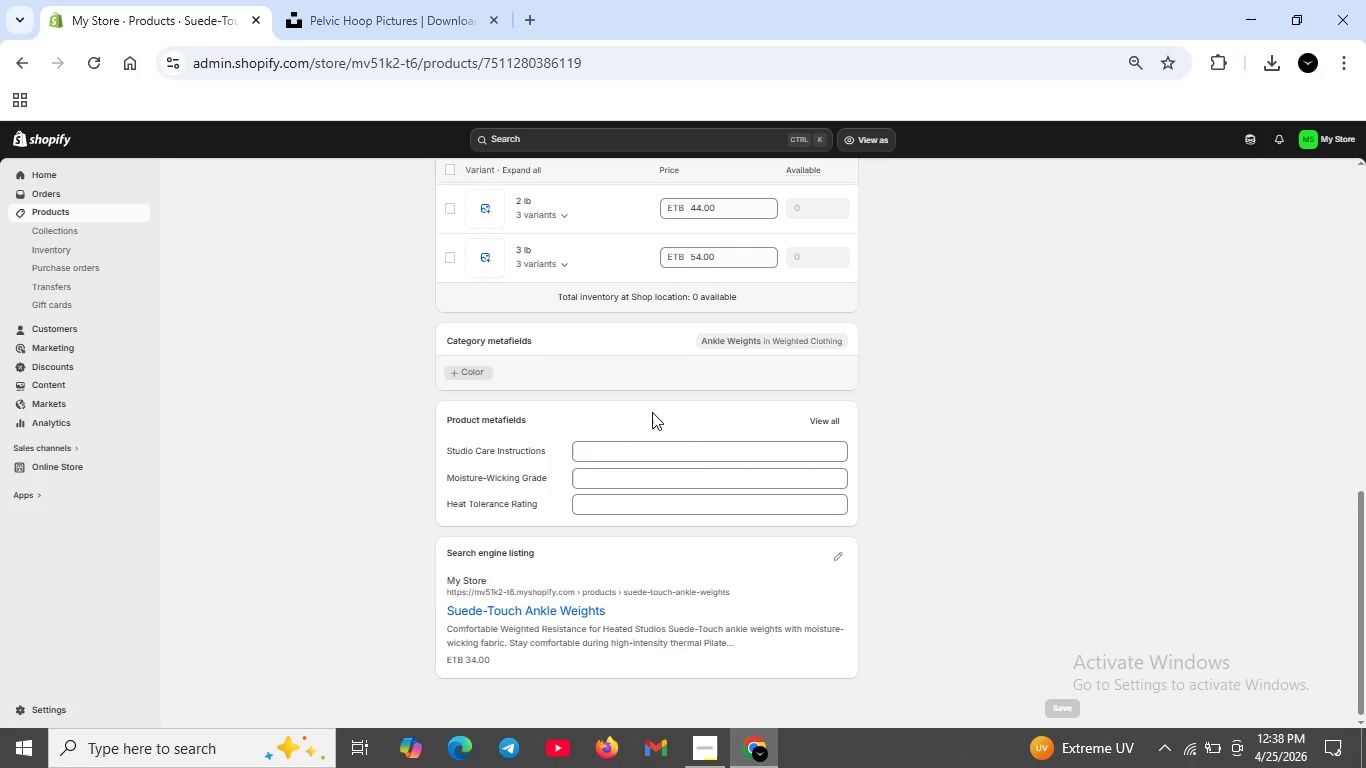 
wait(13.88)
 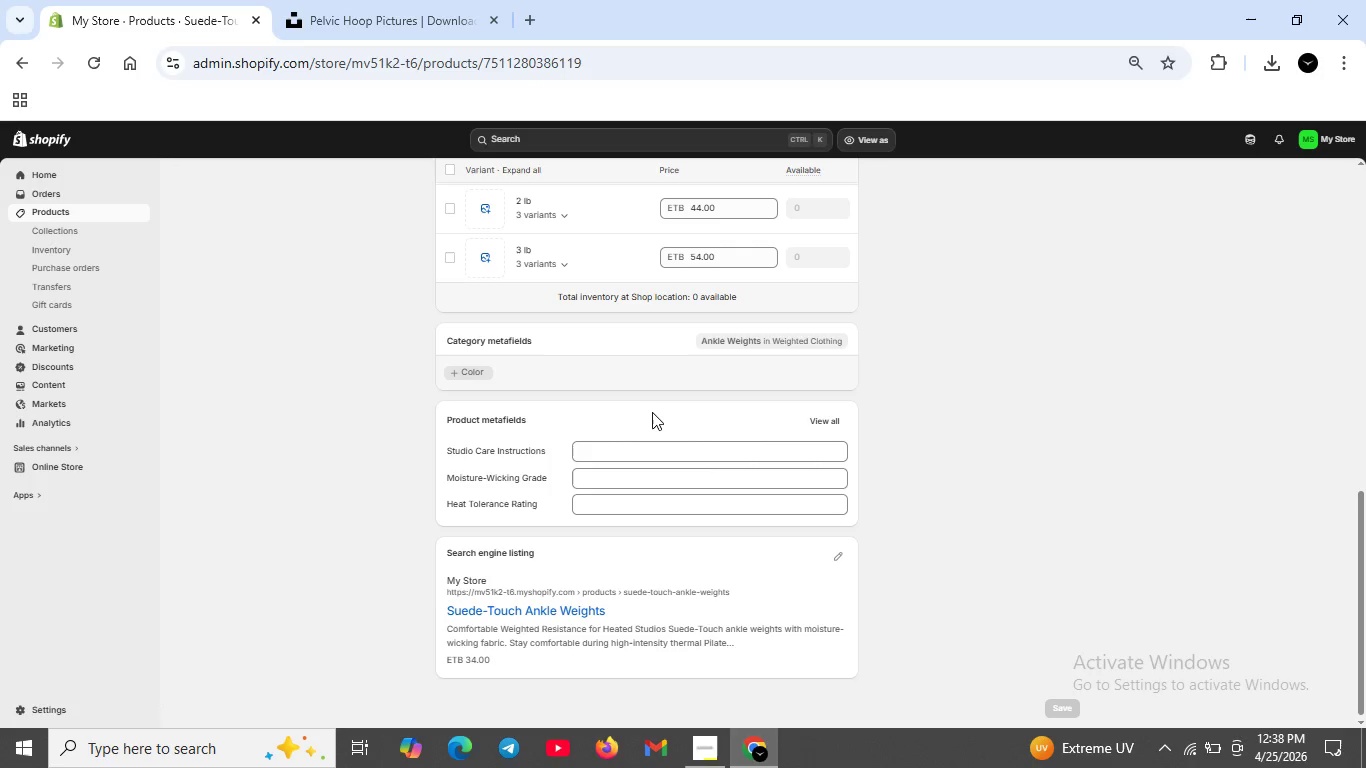 
left_click([348, 12])
 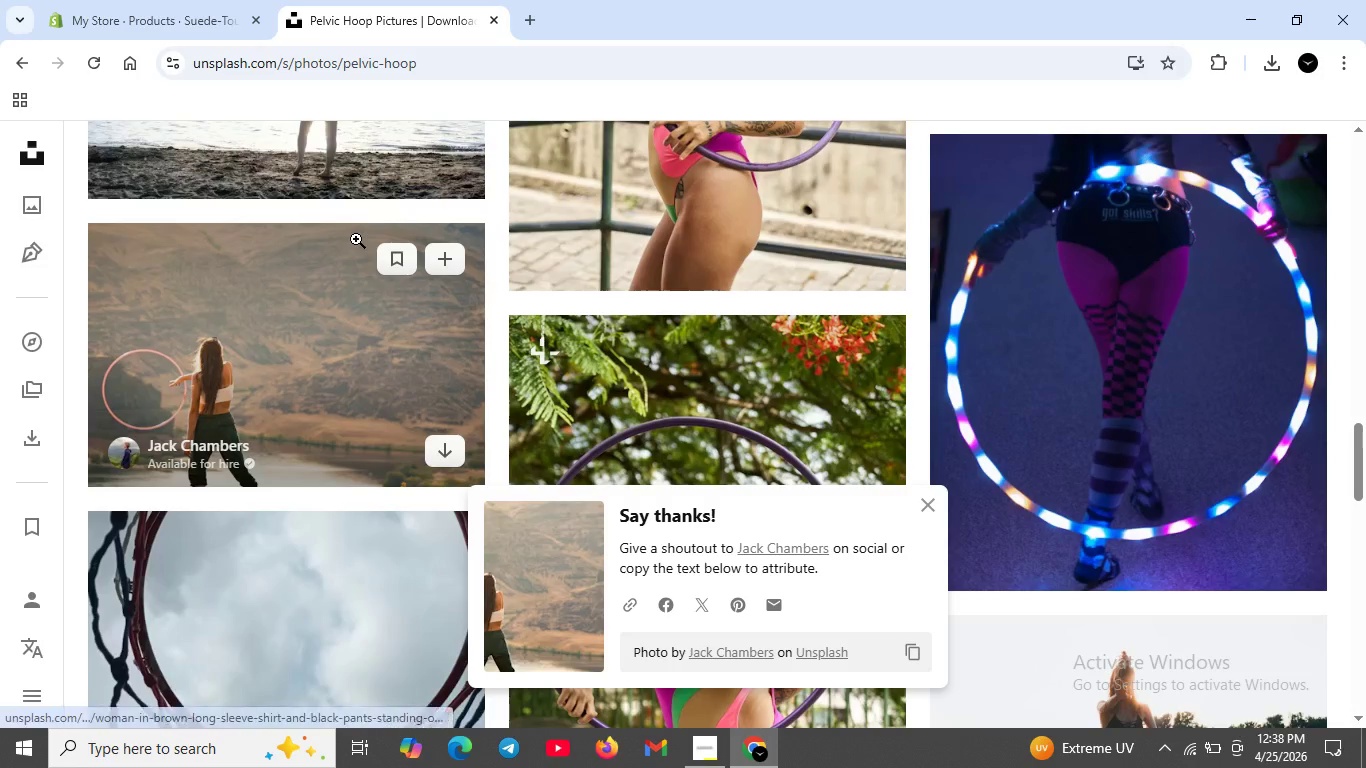 
scroll: coordinate [357, 246], scroll_direction: up, amount: 27.0
 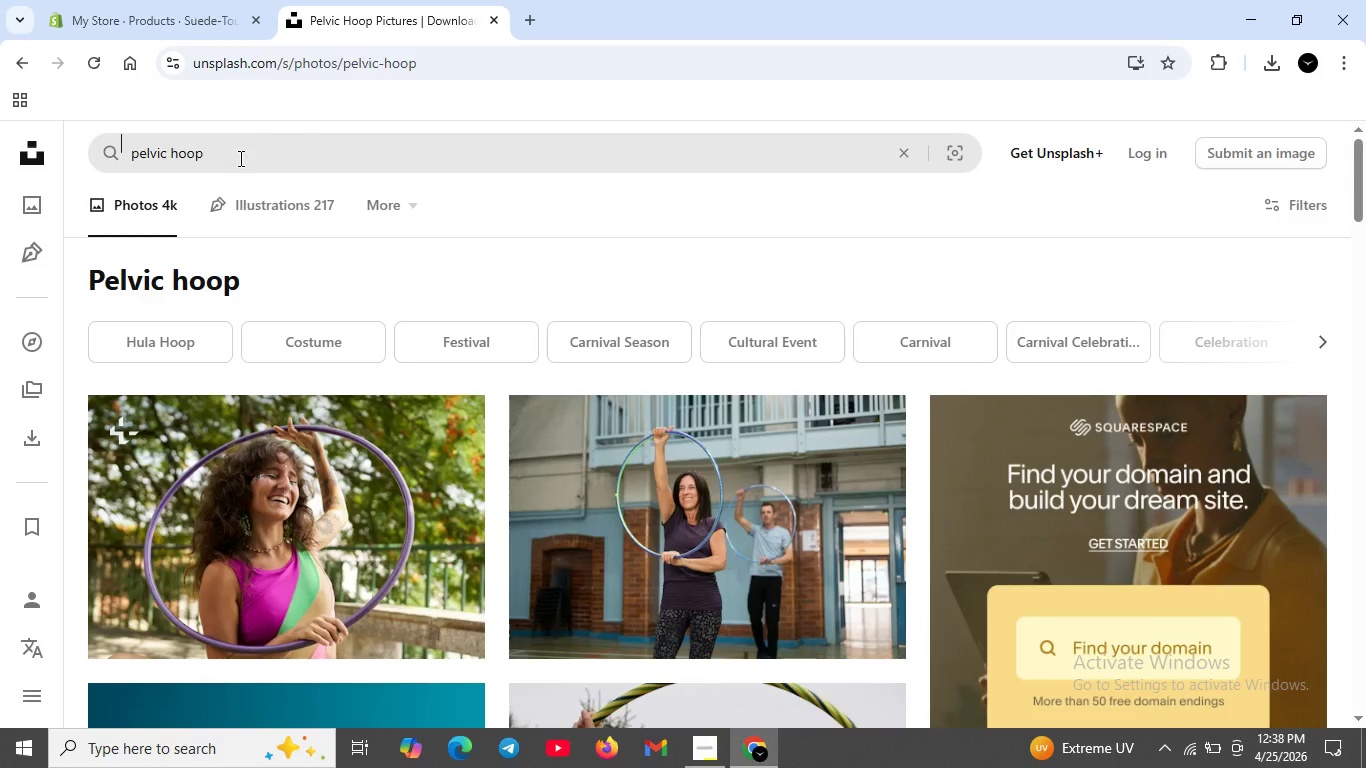 
left_click([239, 158])
 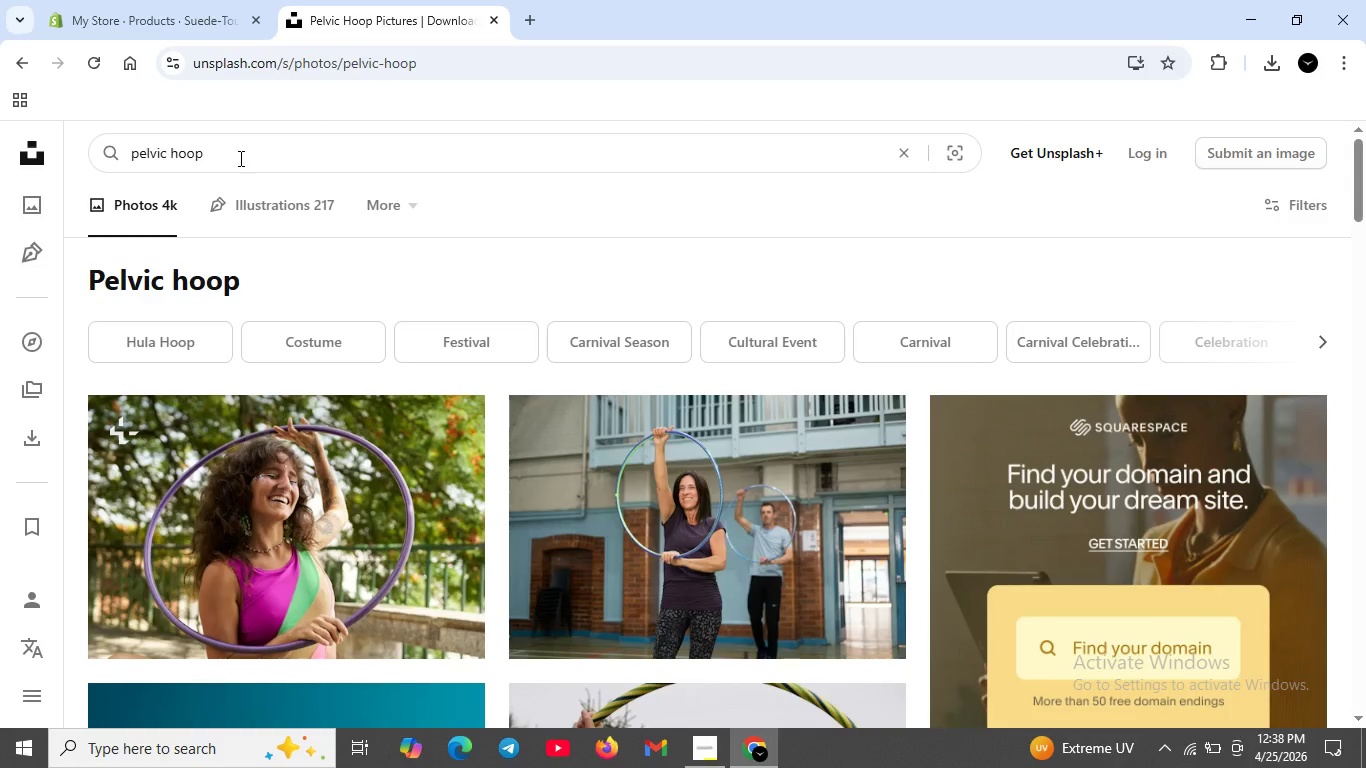 
key(Control+A)
 